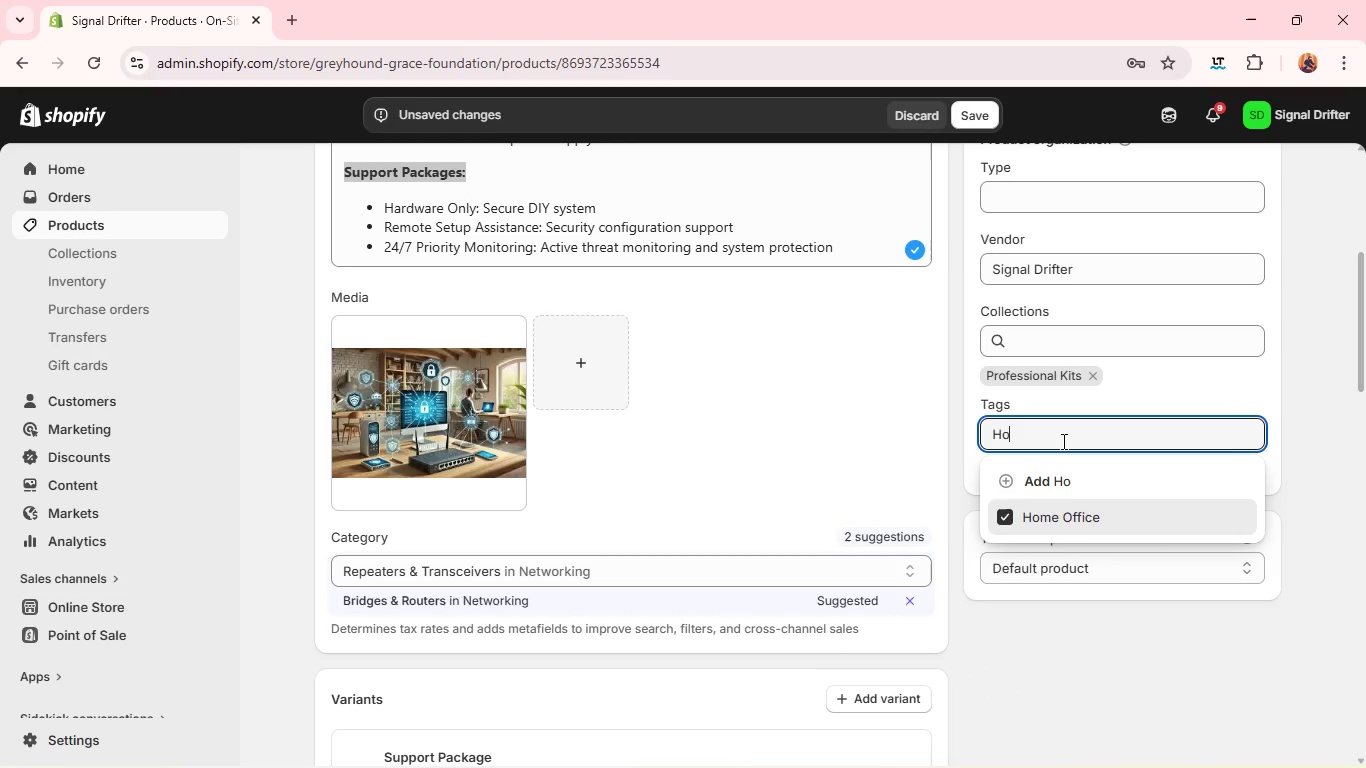 
double_click([1062, 441])
 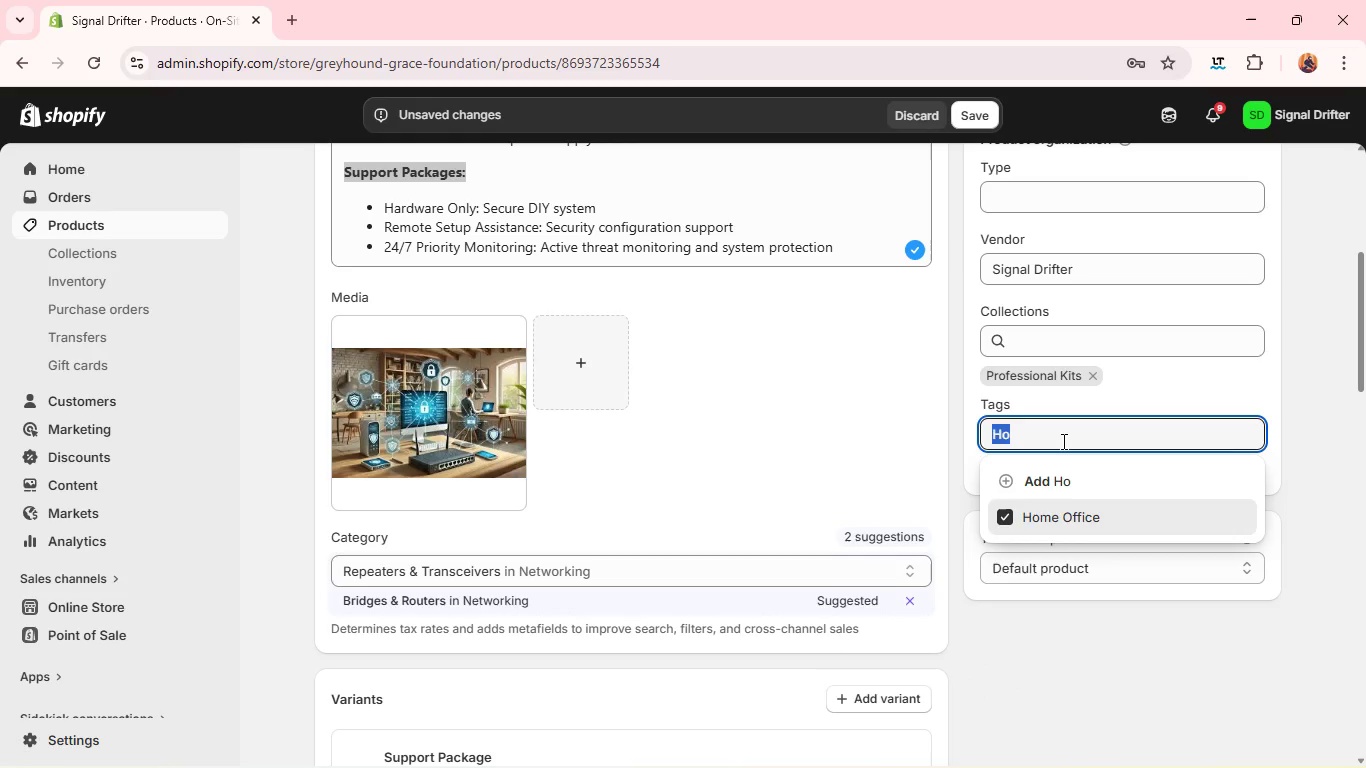 
hold_key(key=ShiftLeft, duration=0.5)
 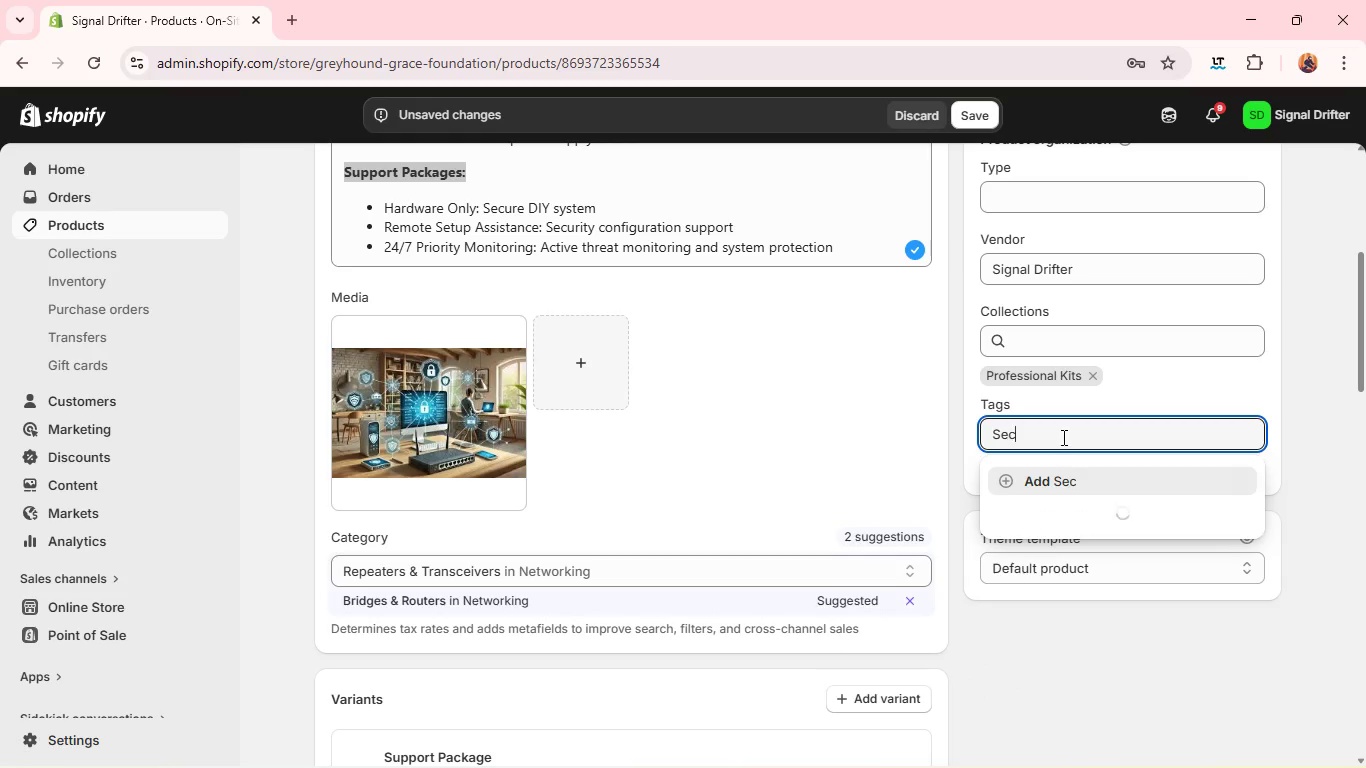 
type(sec)
 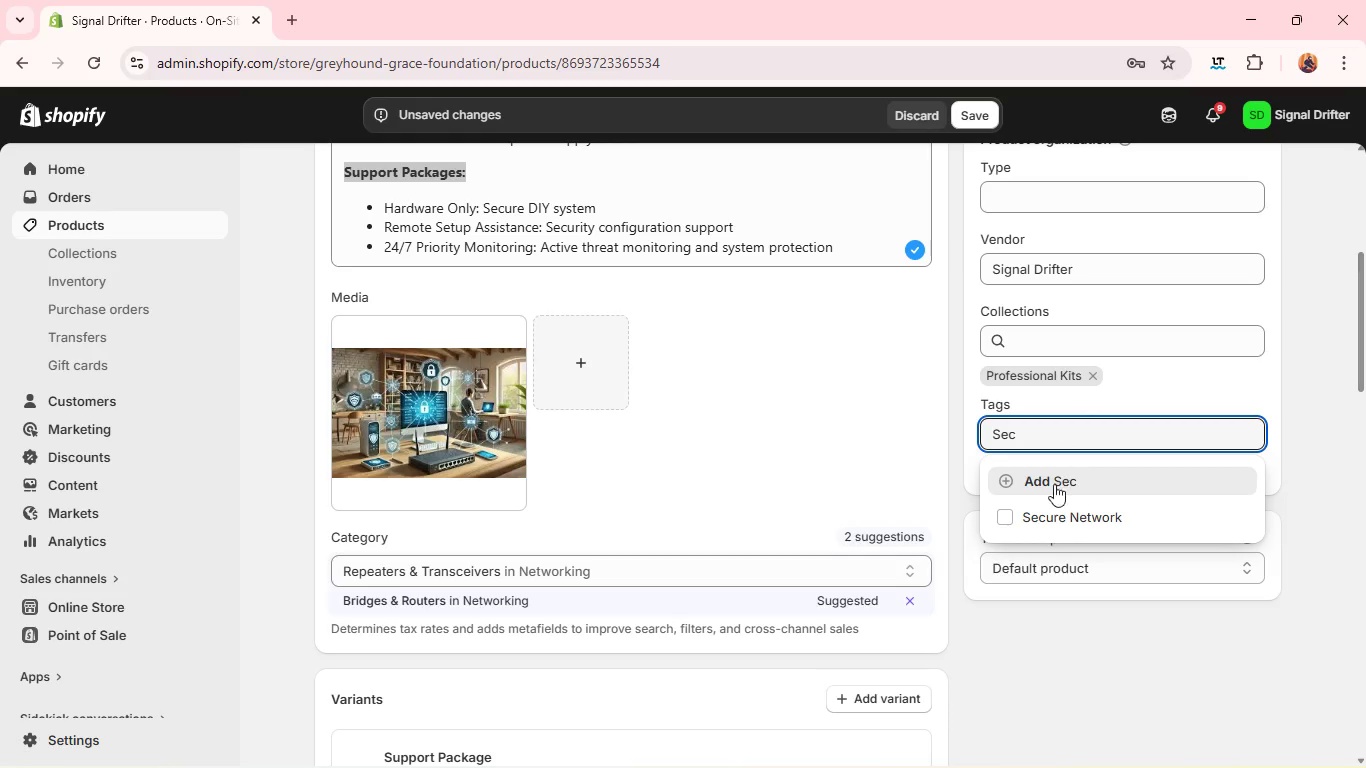 
left_click([1045, 518])
 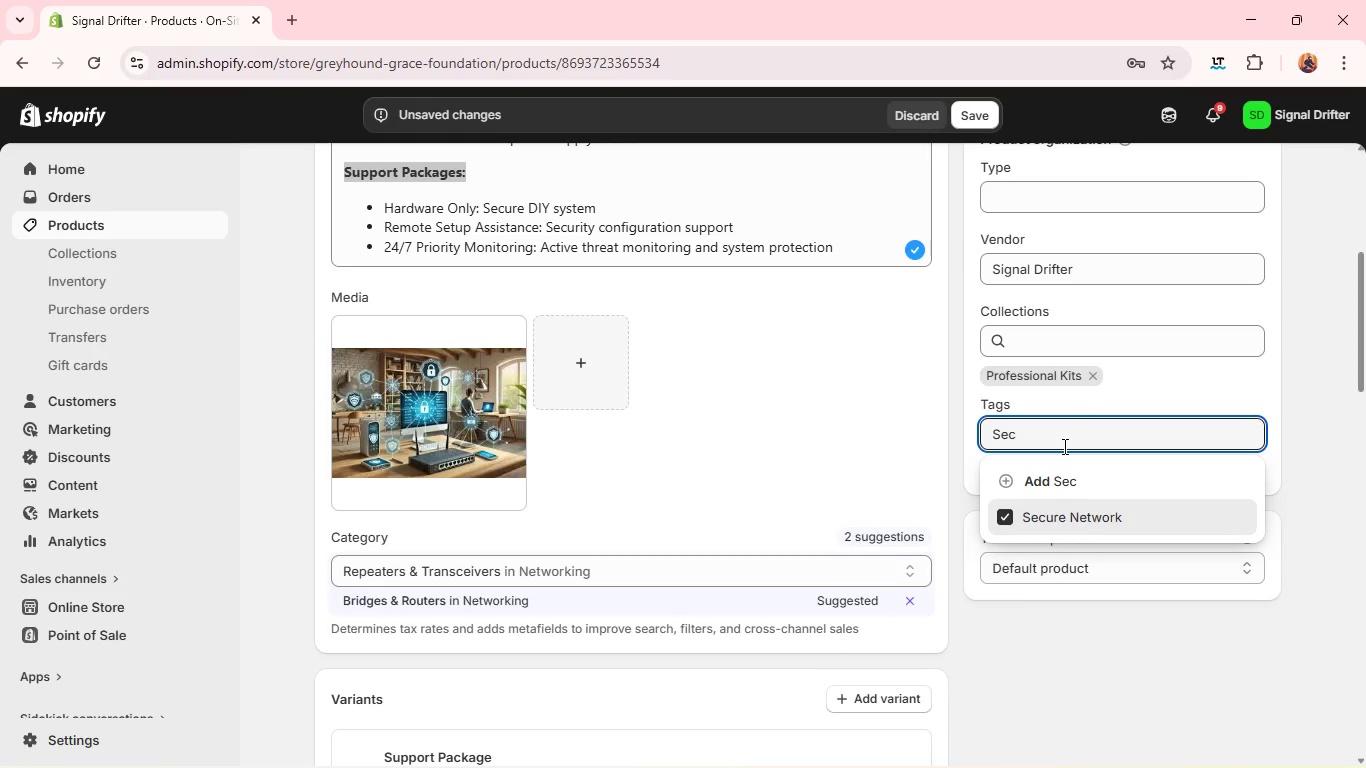 
left_click_drag(start_coordinate=[1072, 418], to_coordinate=[1068, 438])
 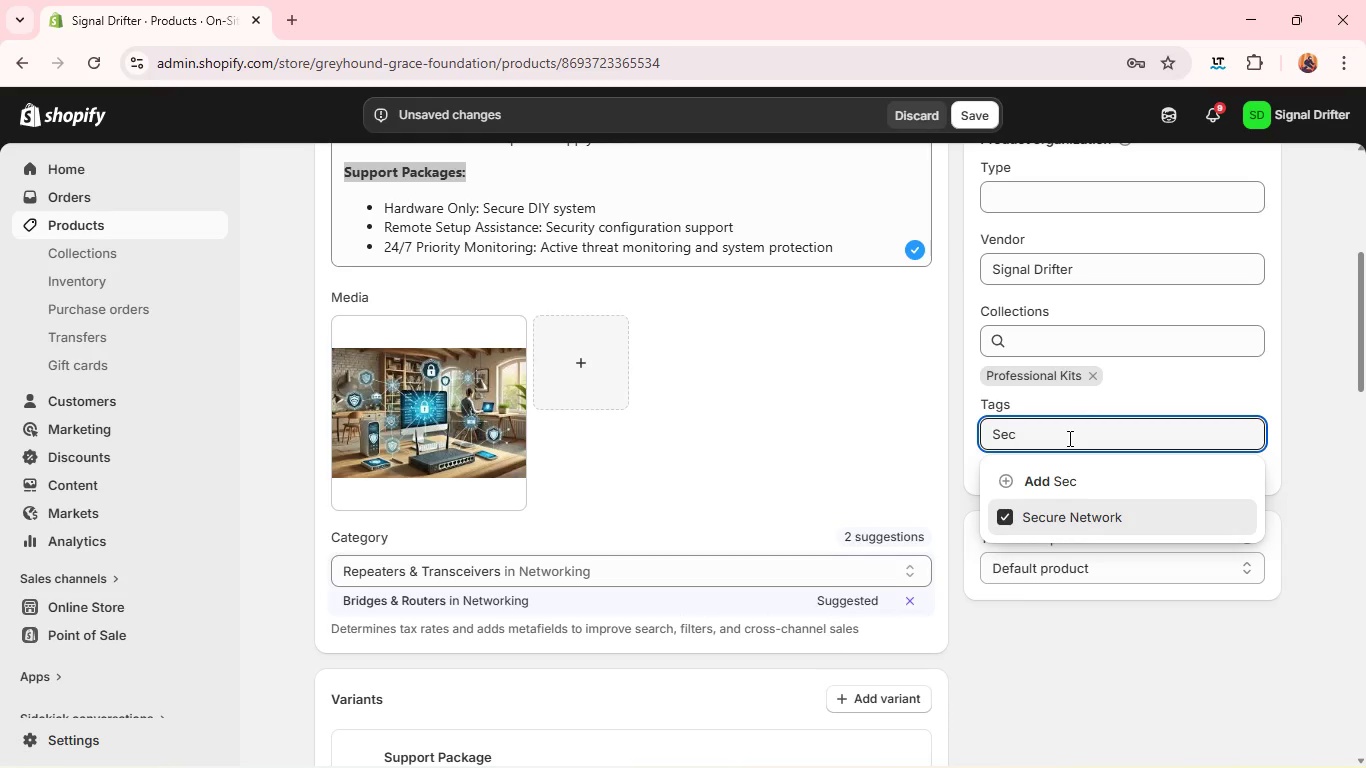 
type(Da)
 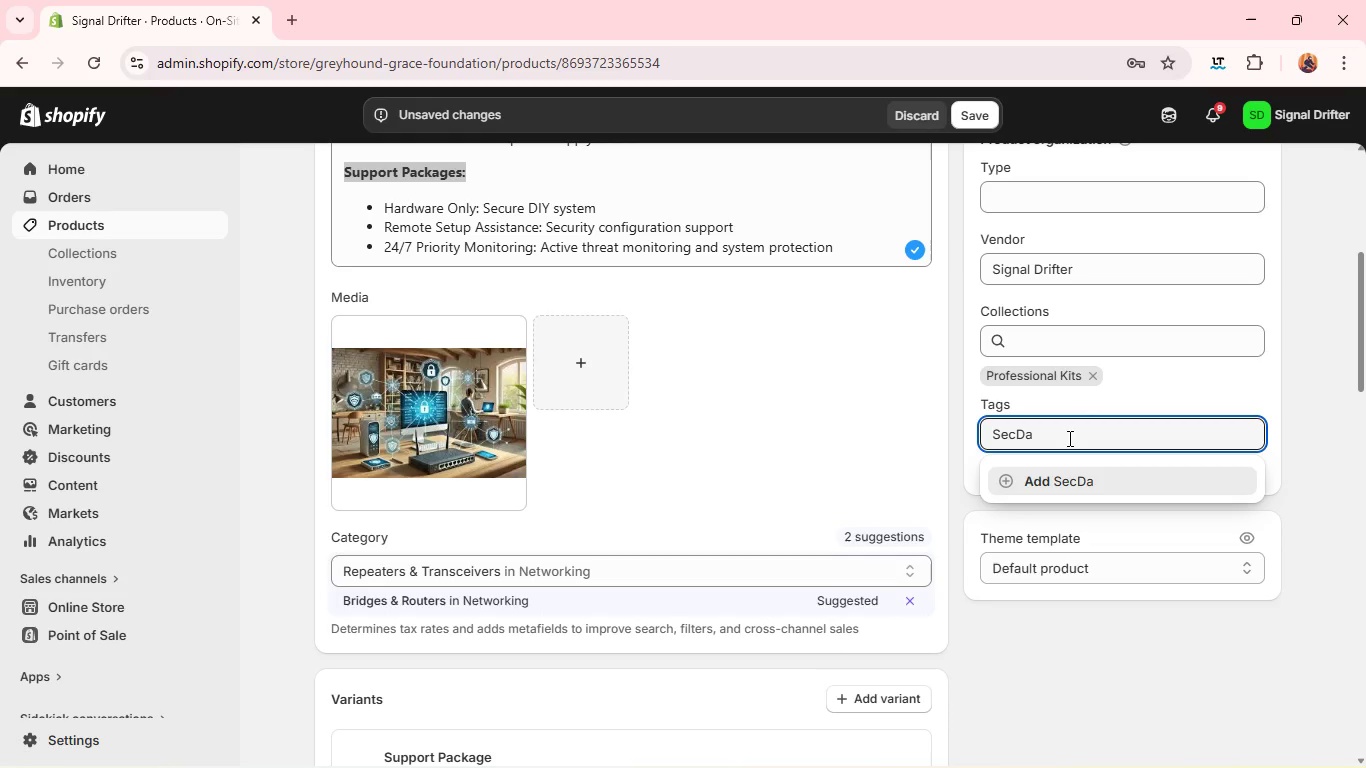 
double_click([1068, 438])
 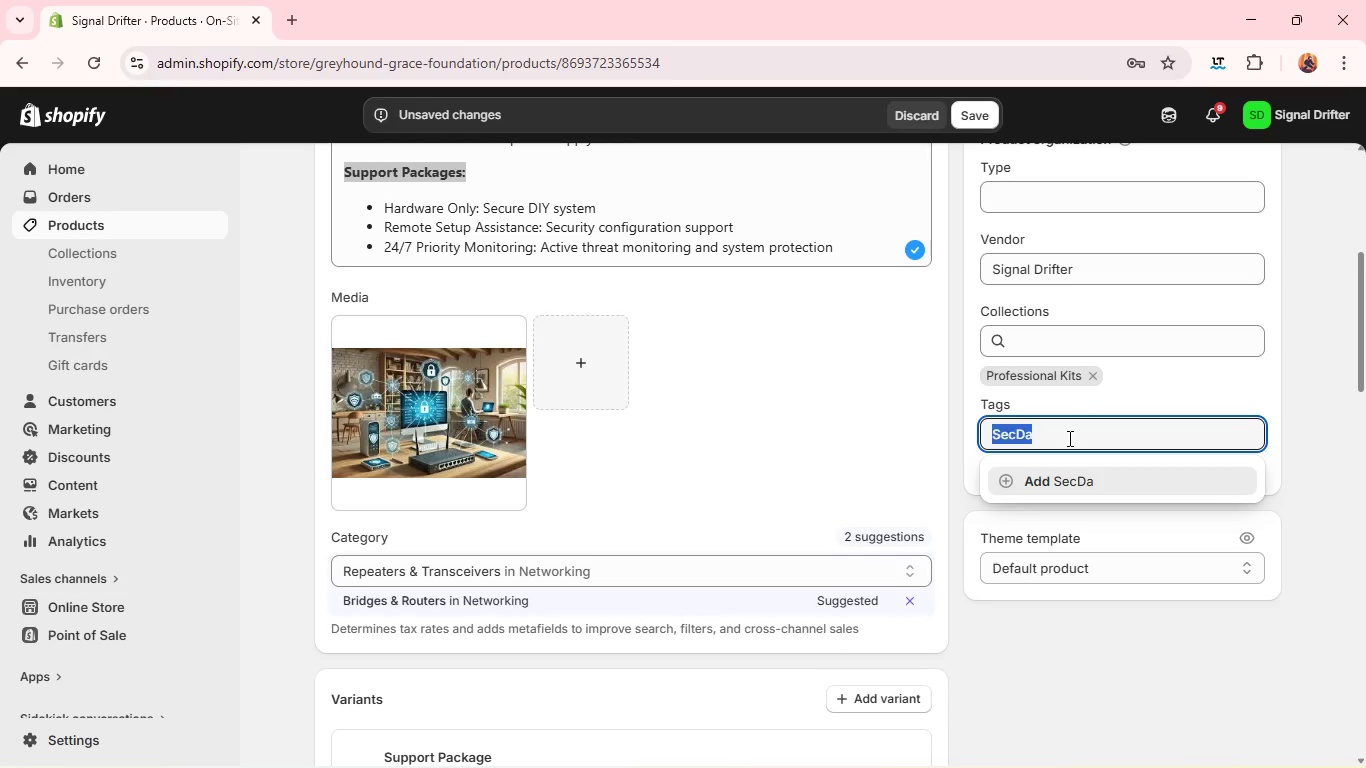 
type(Dar)
key(Backspace)
type(ta PROtect)
 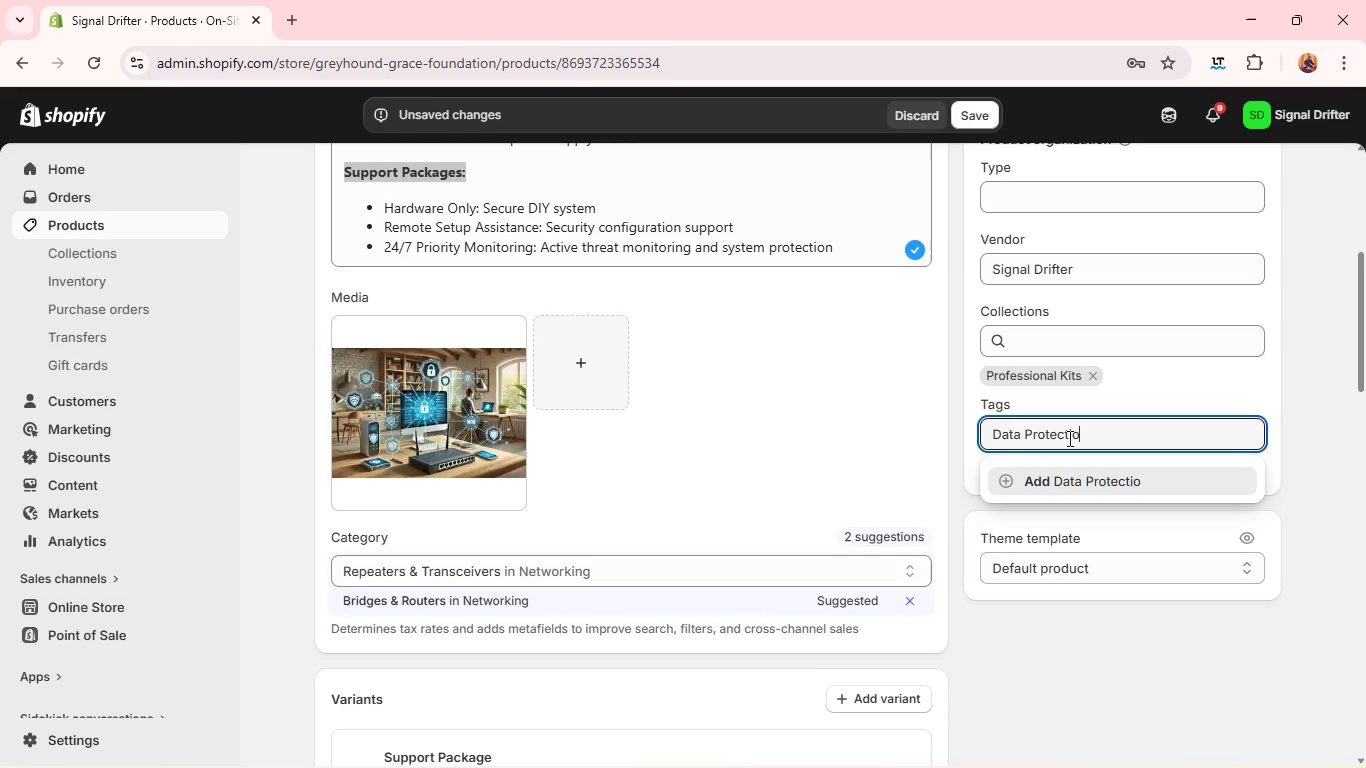 
 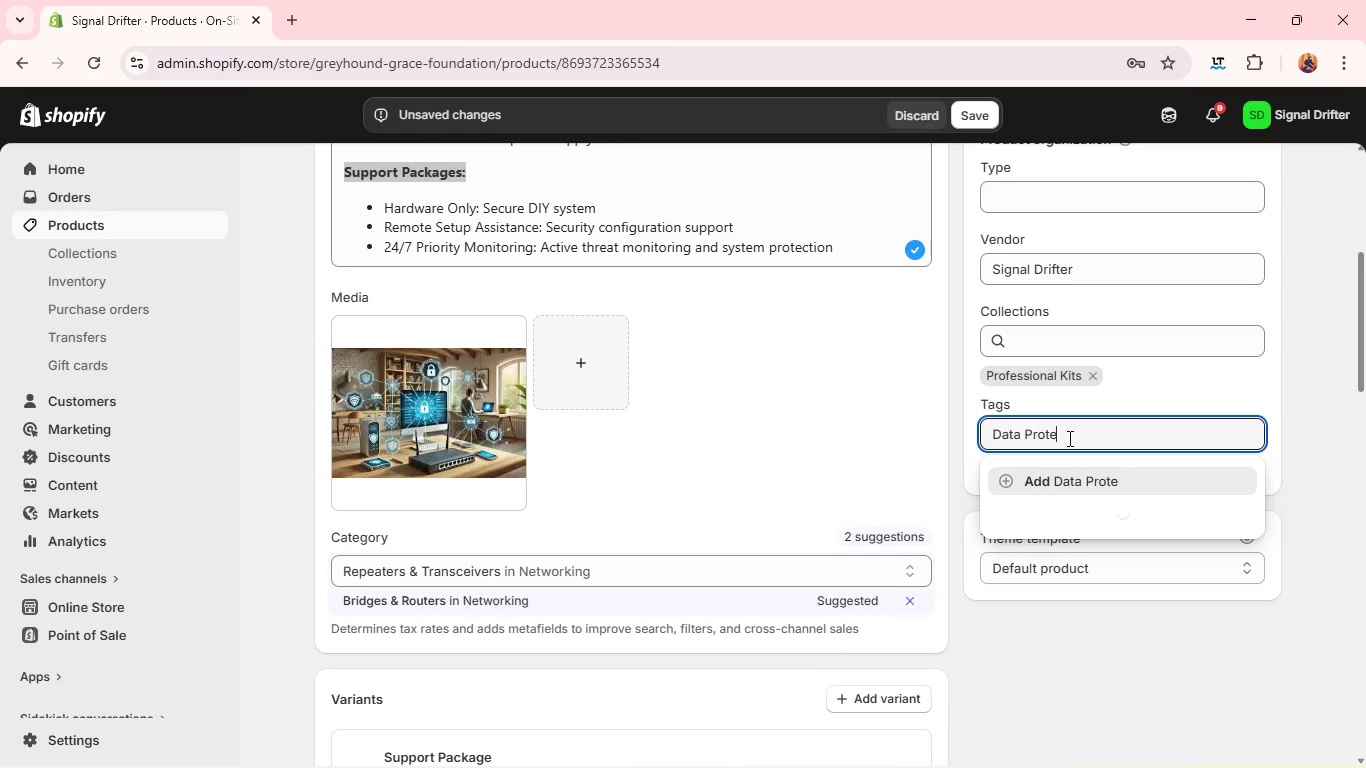 
type(ion)
 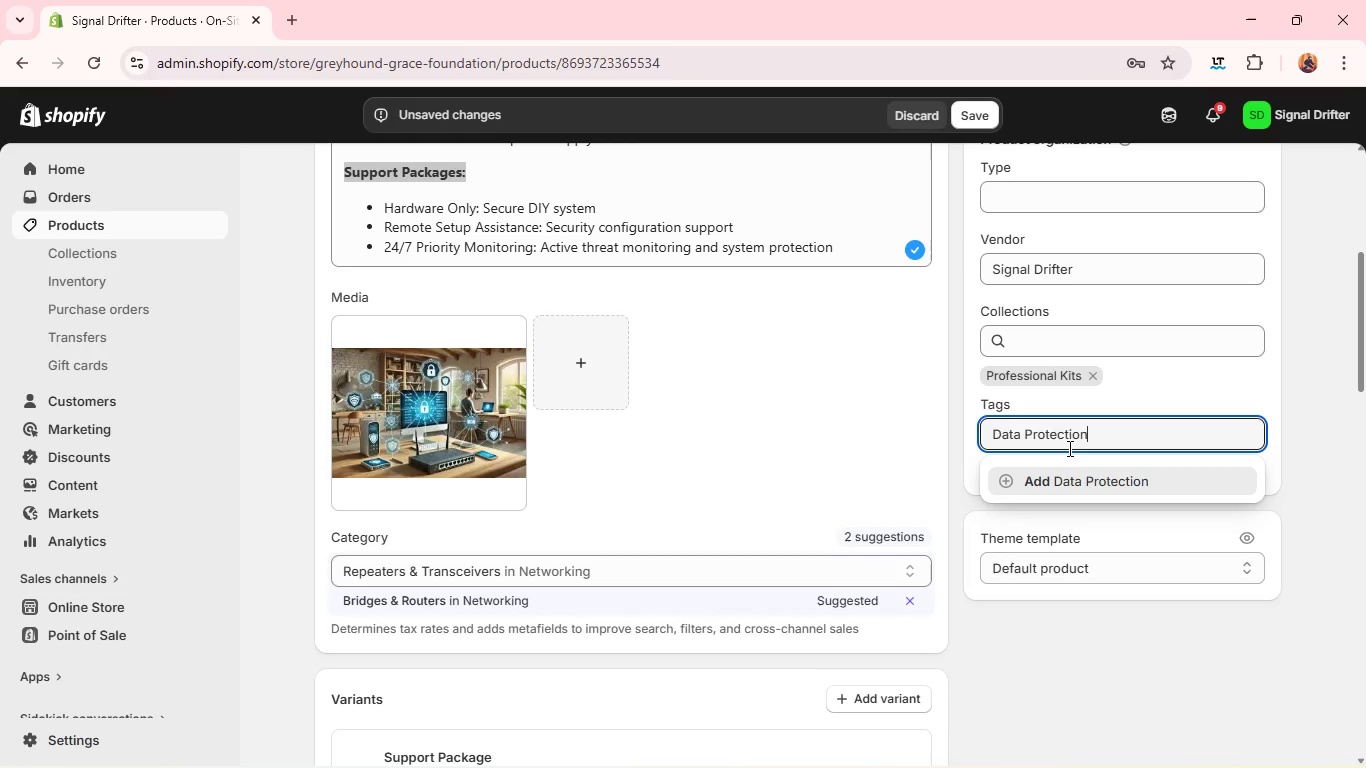 
wait(5.64)
 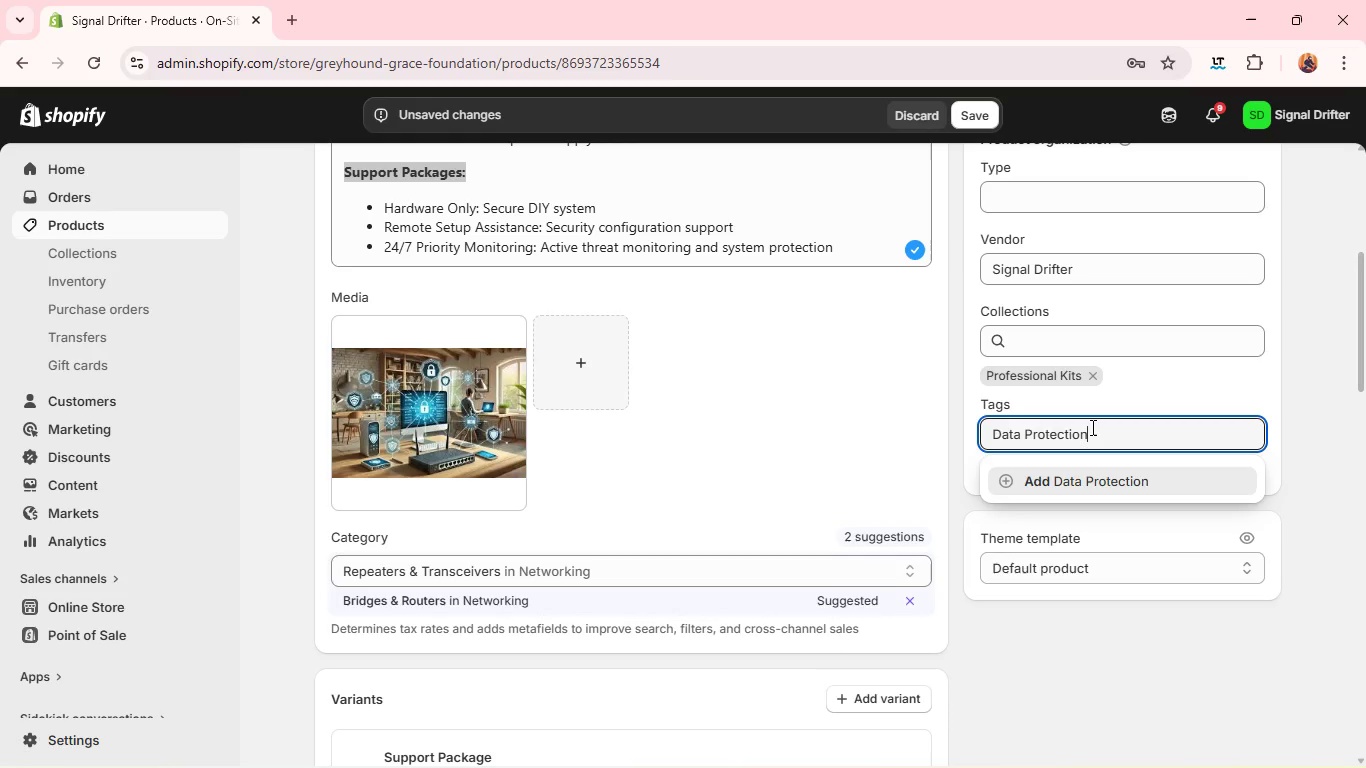 
key(Enter)
 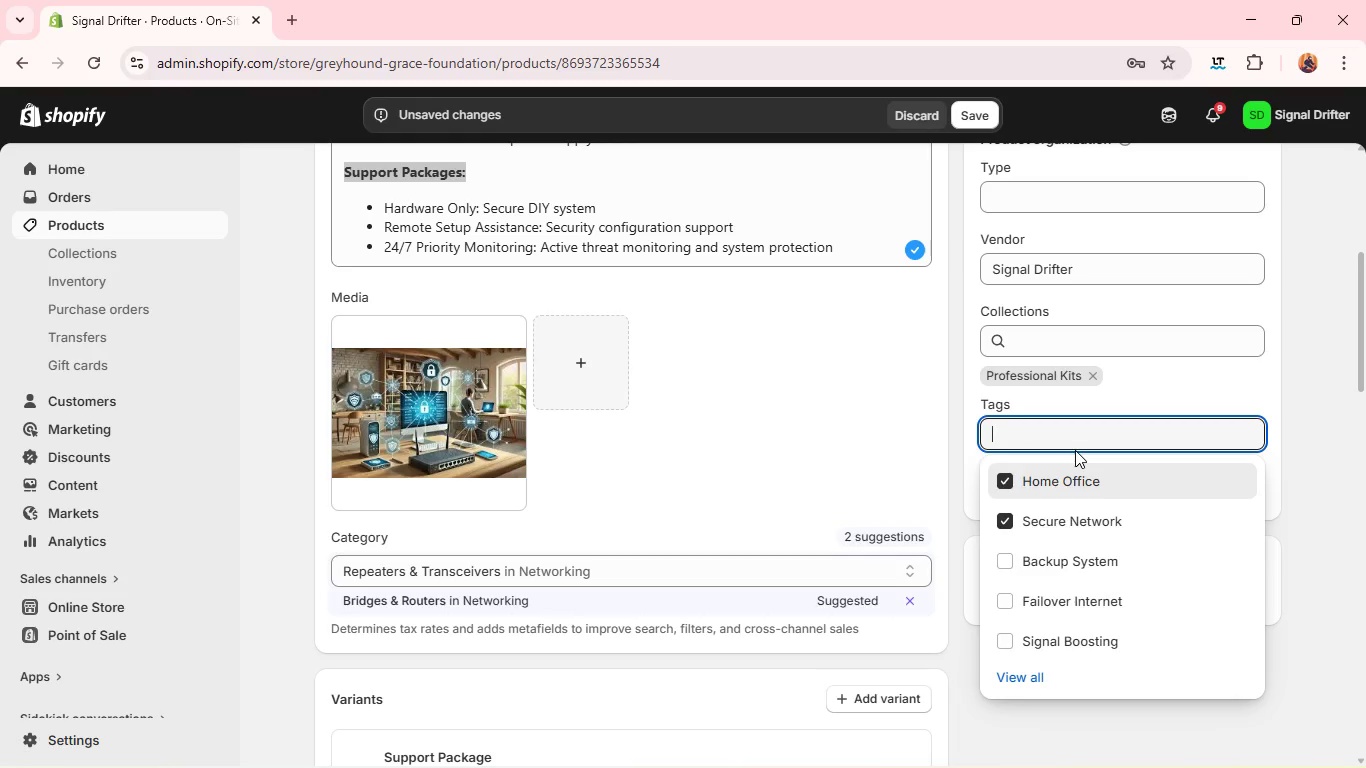 
type(Remote Work)
 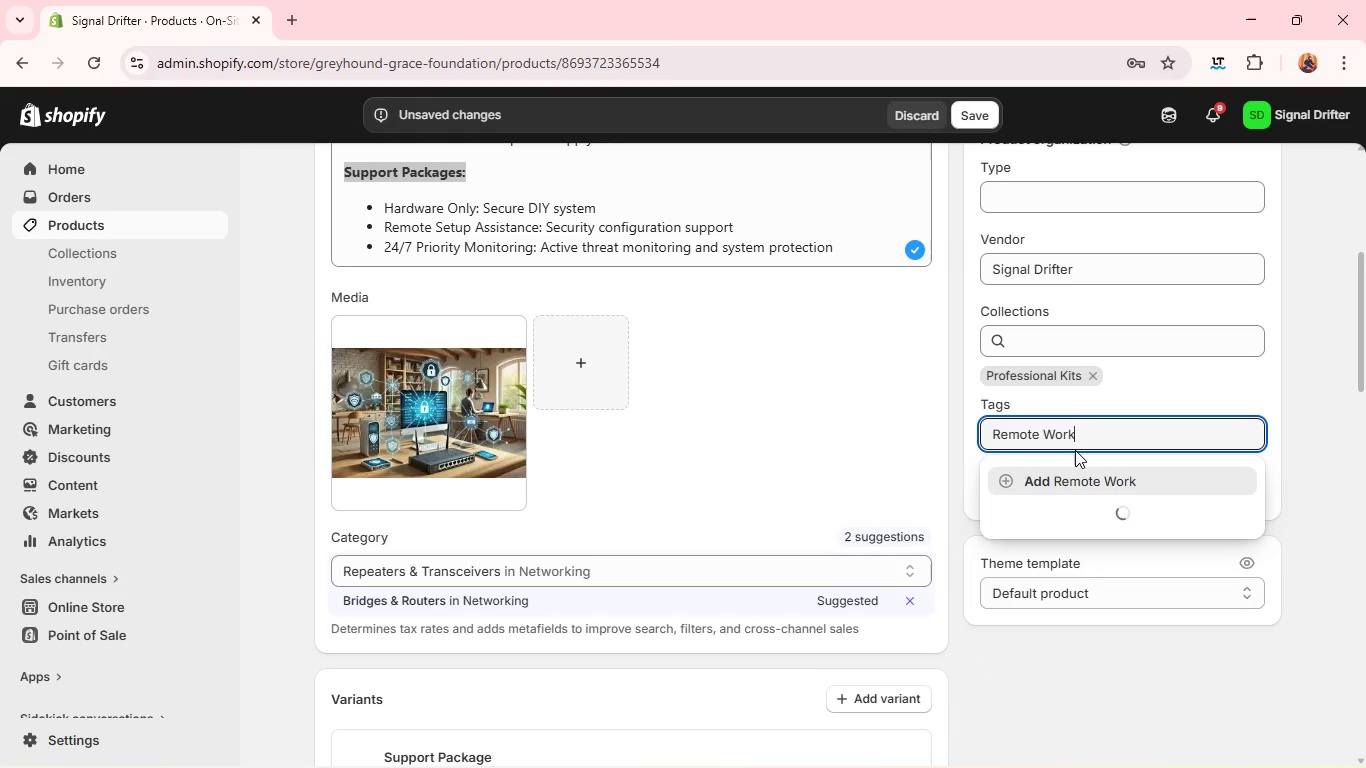 
key(Enter)
 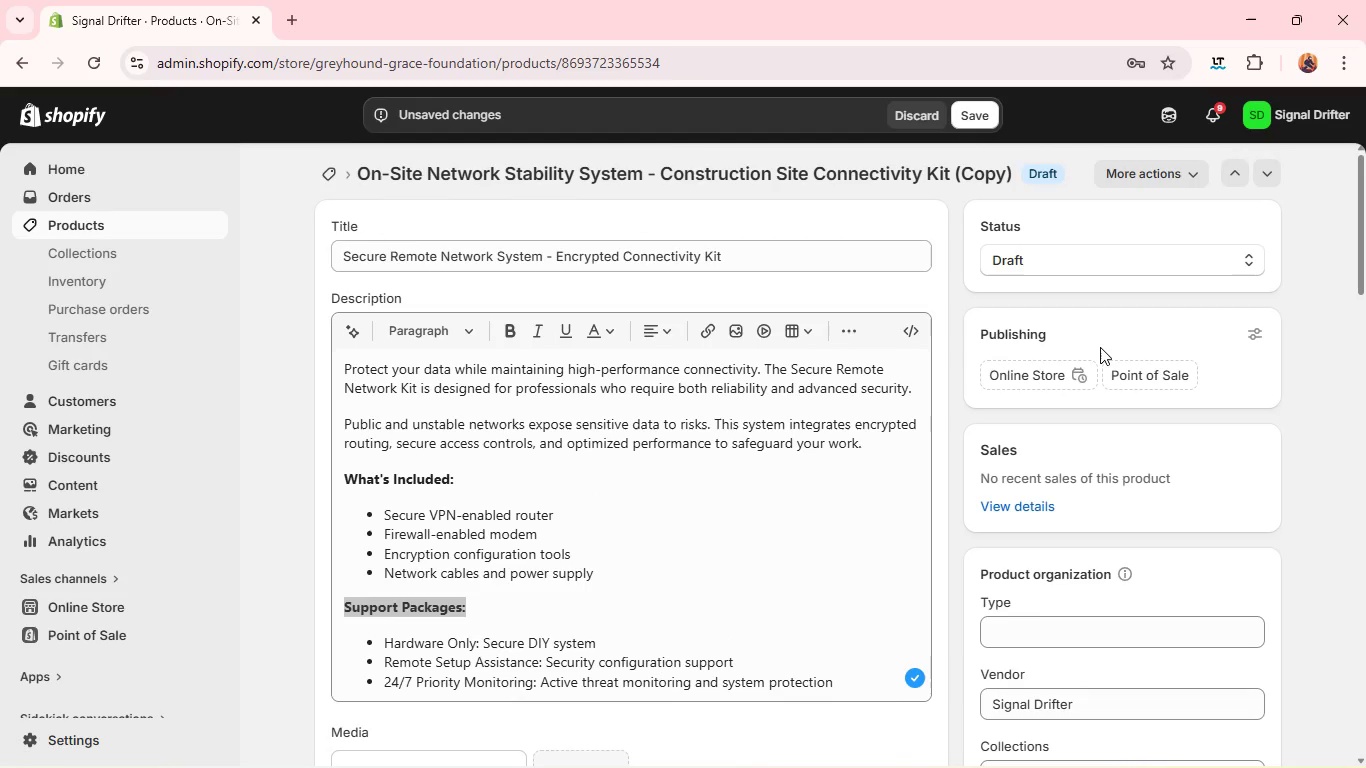 
left_click([1053, 271])
 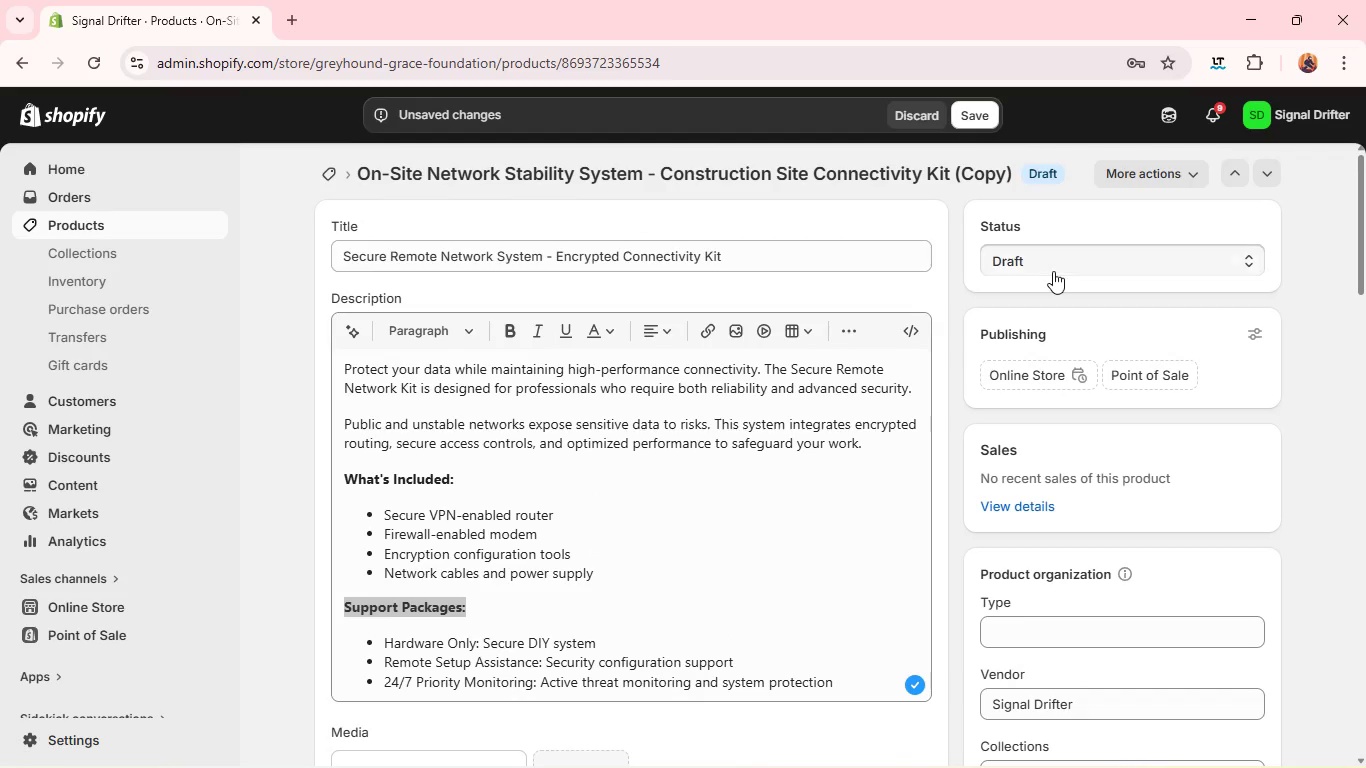 
mouse_move([1026, 258])
 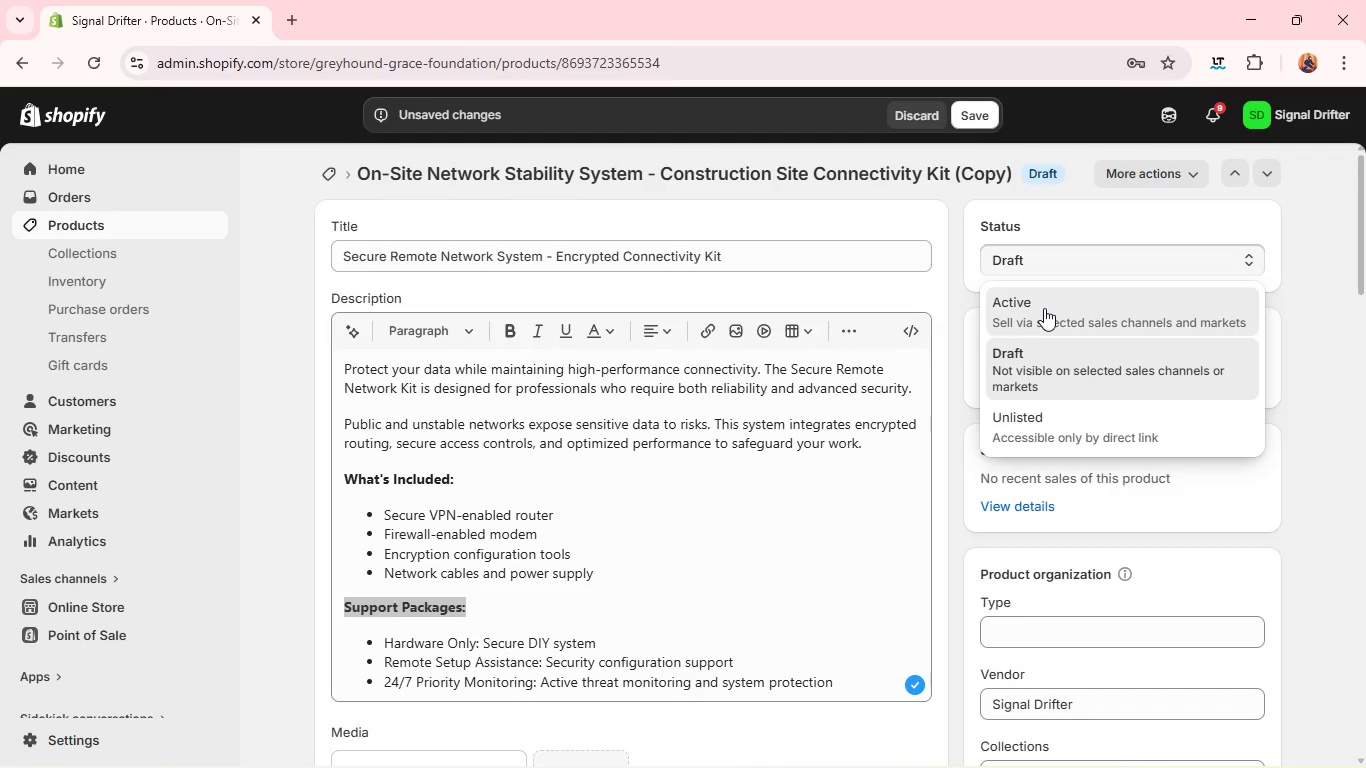 
left_click([1044, 308])
 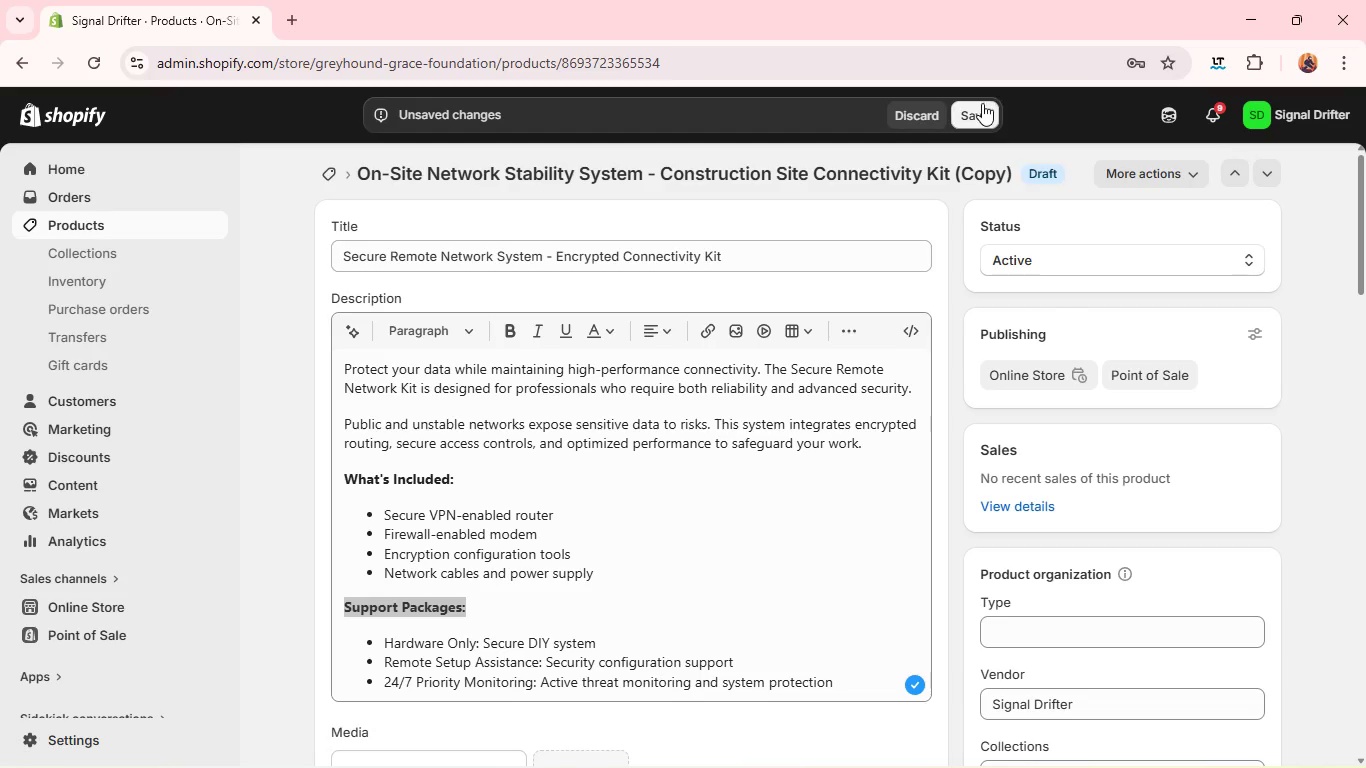 
left_click([982, 111])
 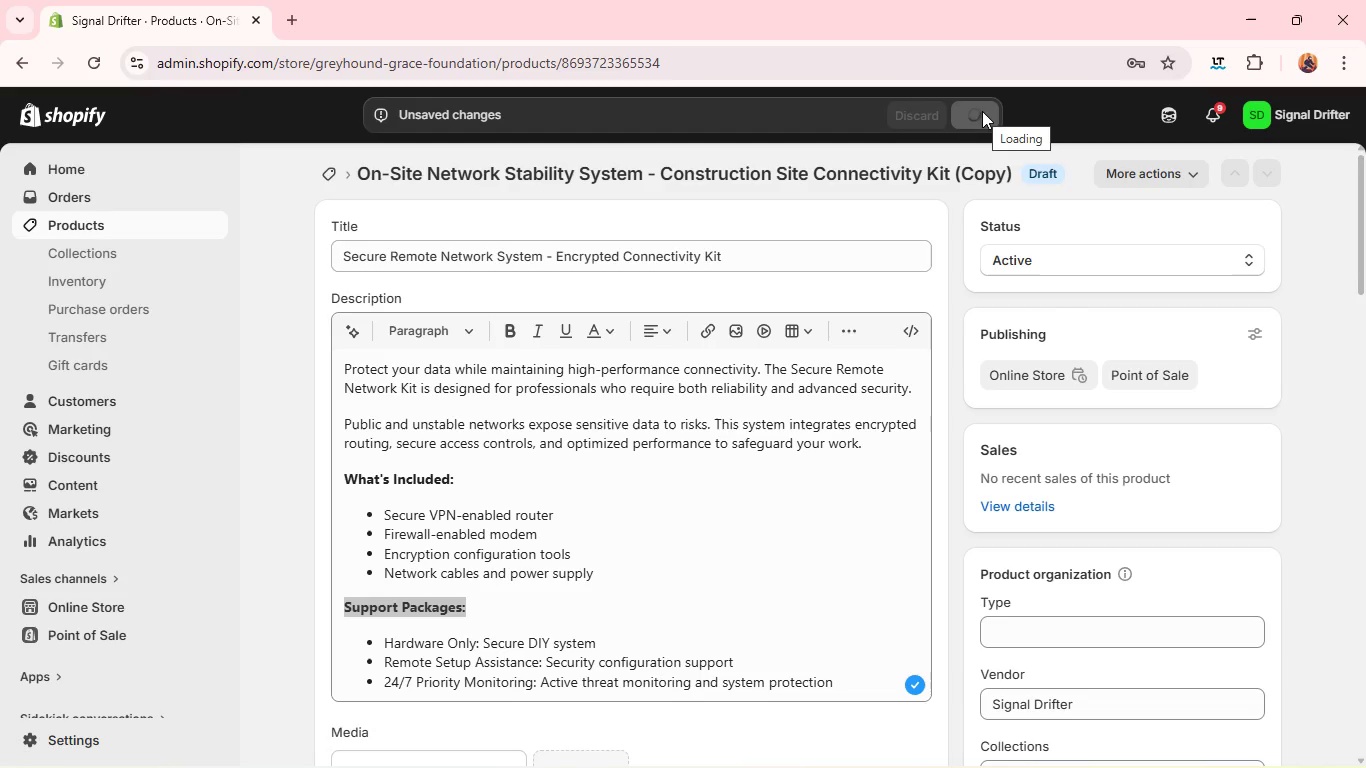 
wait(8.17)
 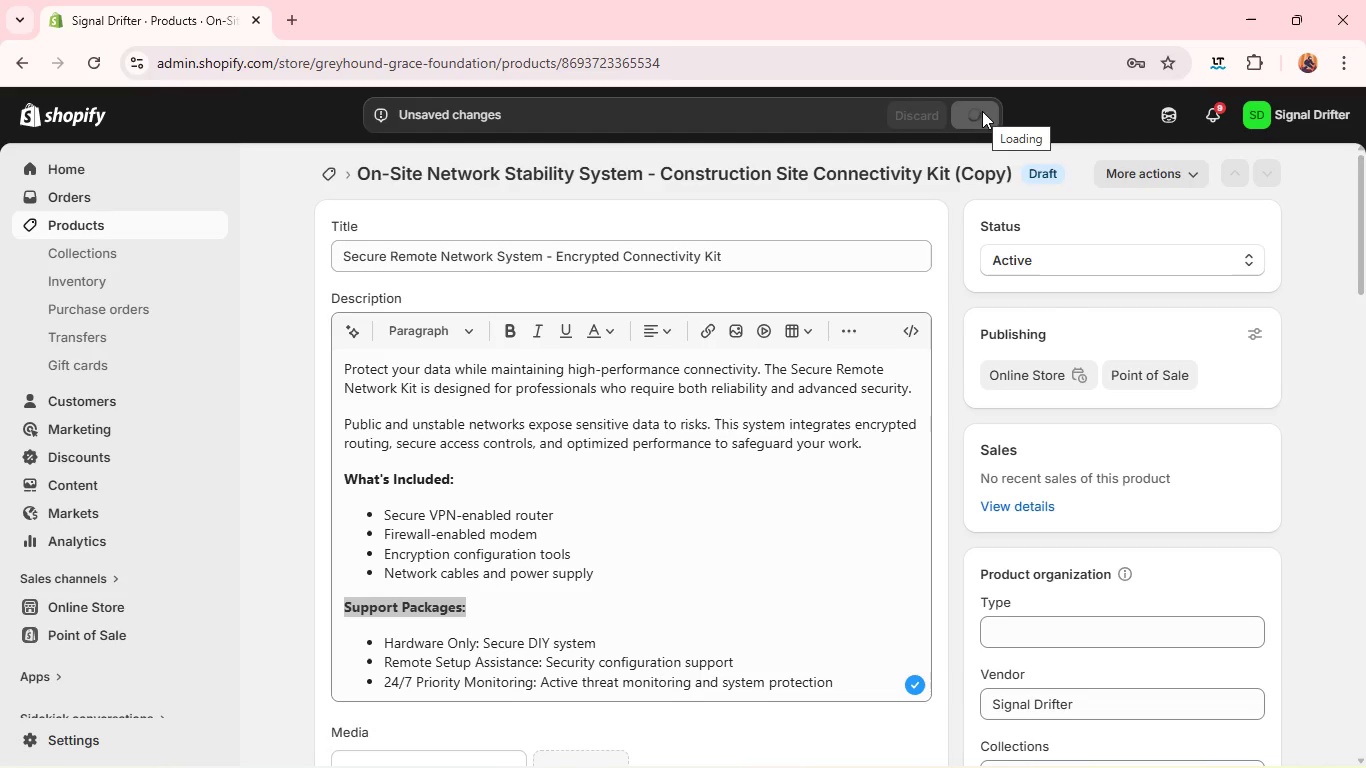 
left_click([167, 226])
 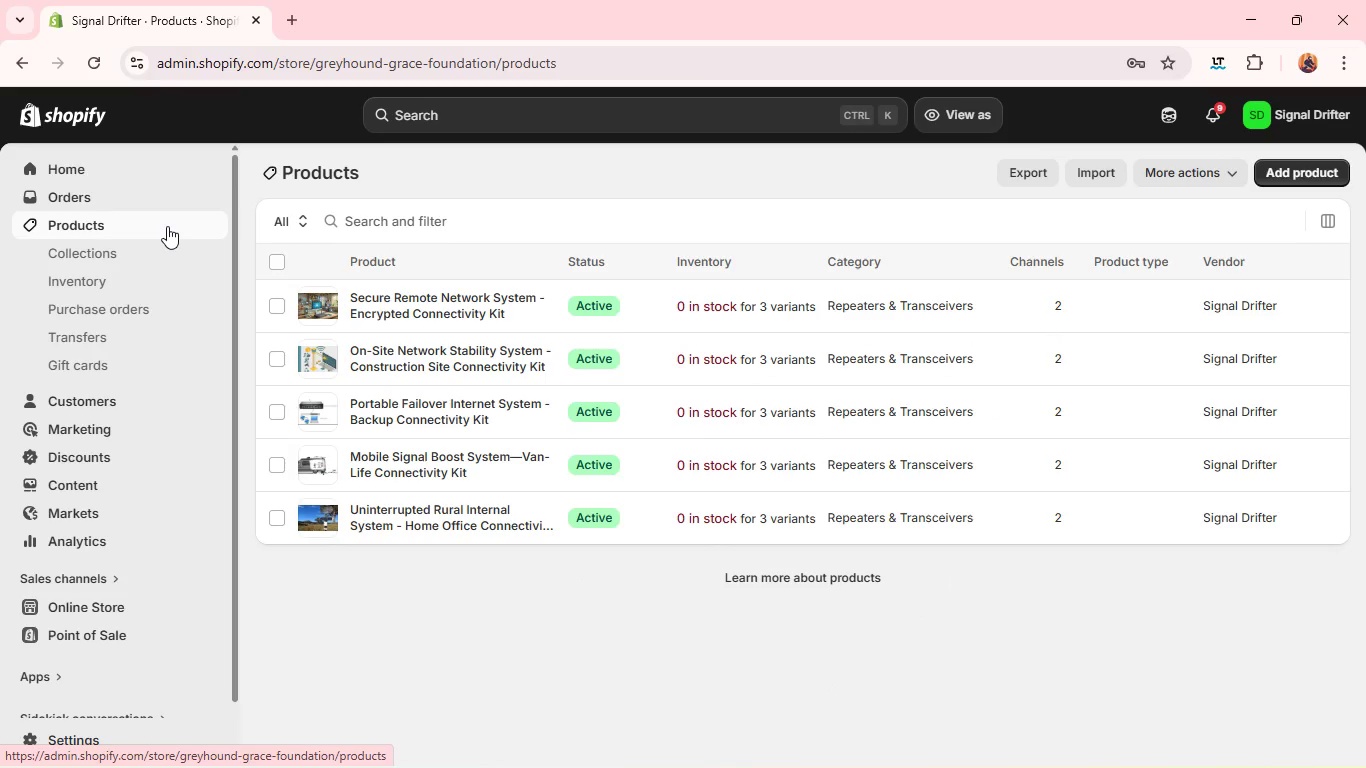 
wait(28.95)
 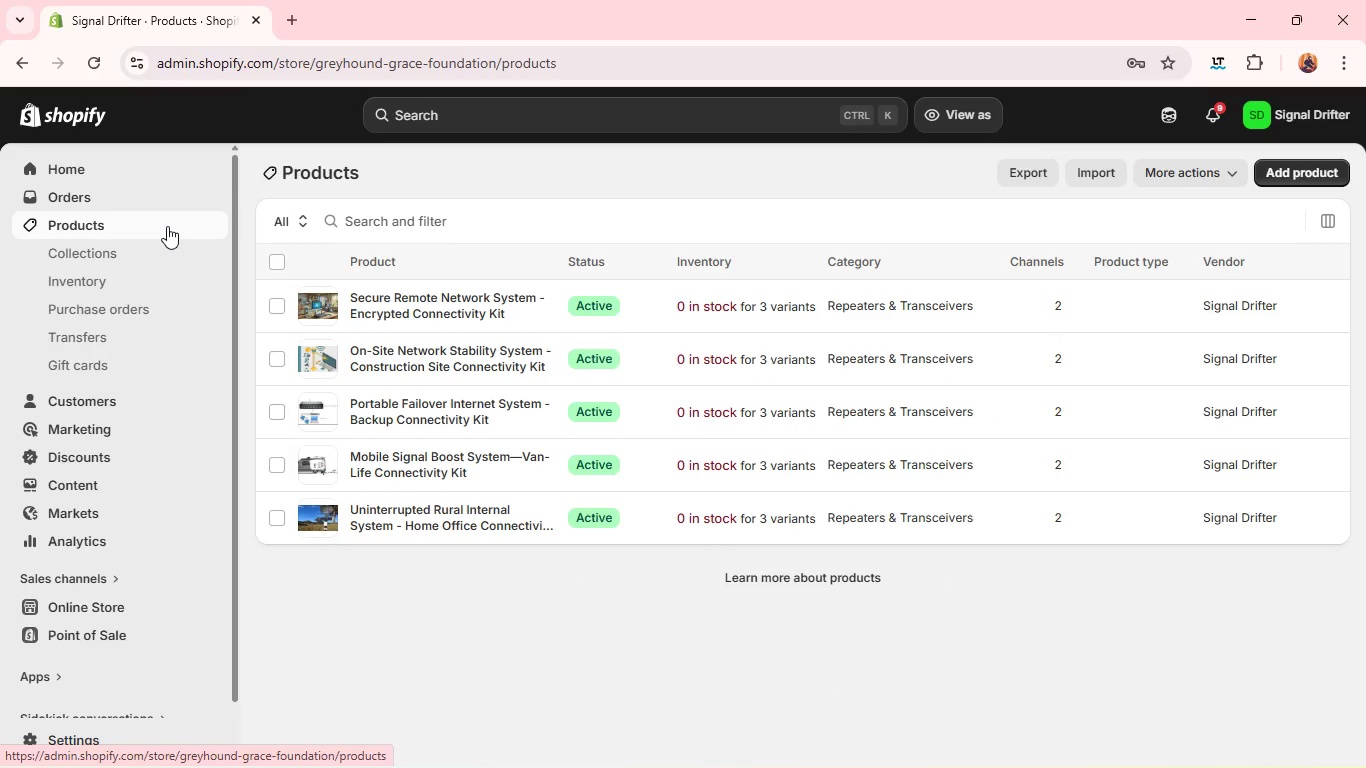 
left_click([323, 515])
 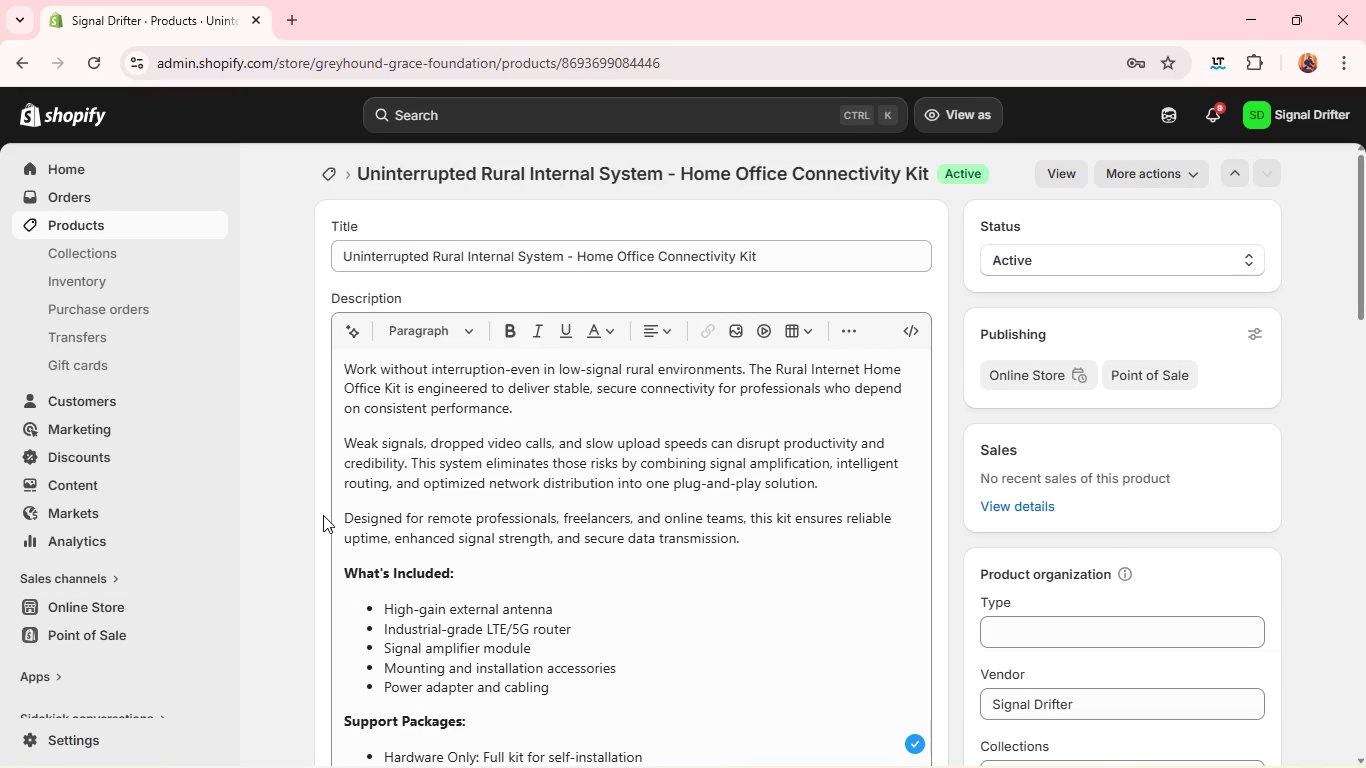 
wait(30.69)
 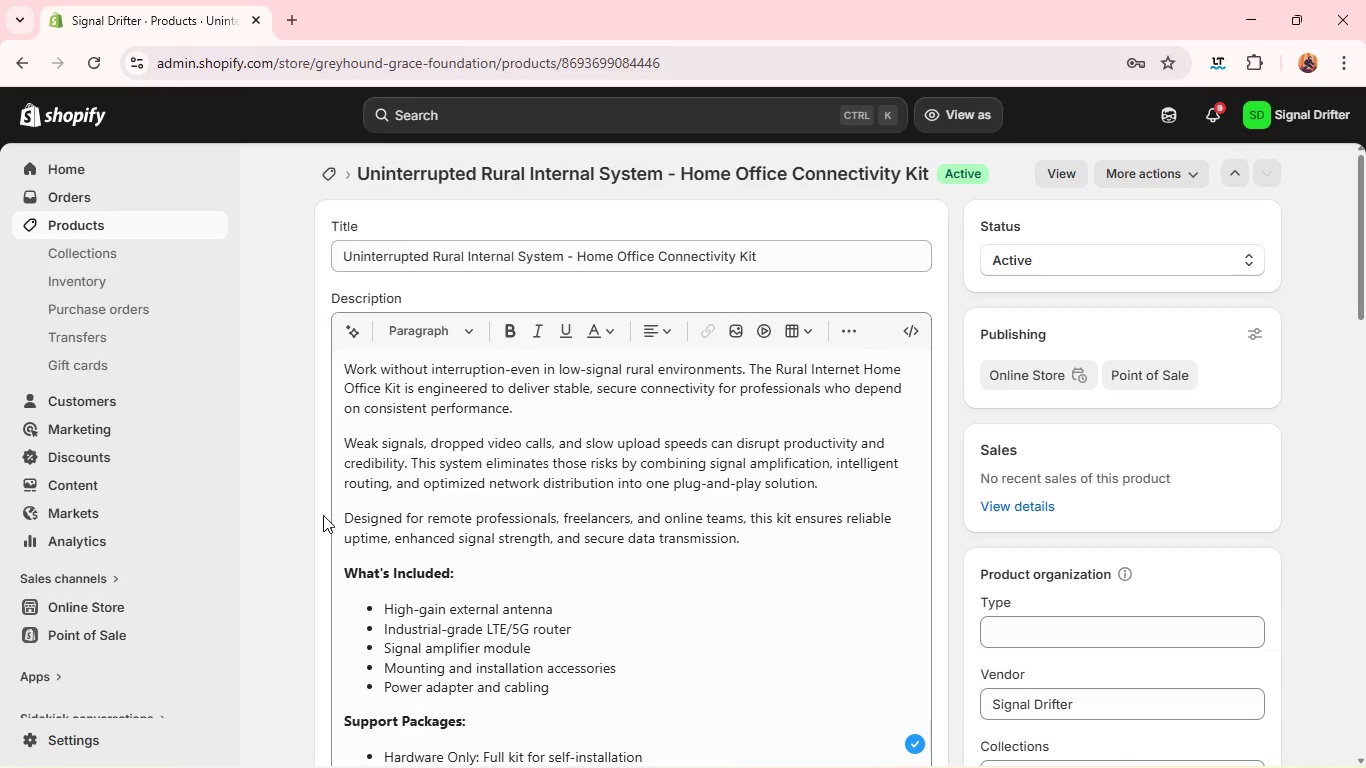 
mouse_move([518, 500])
 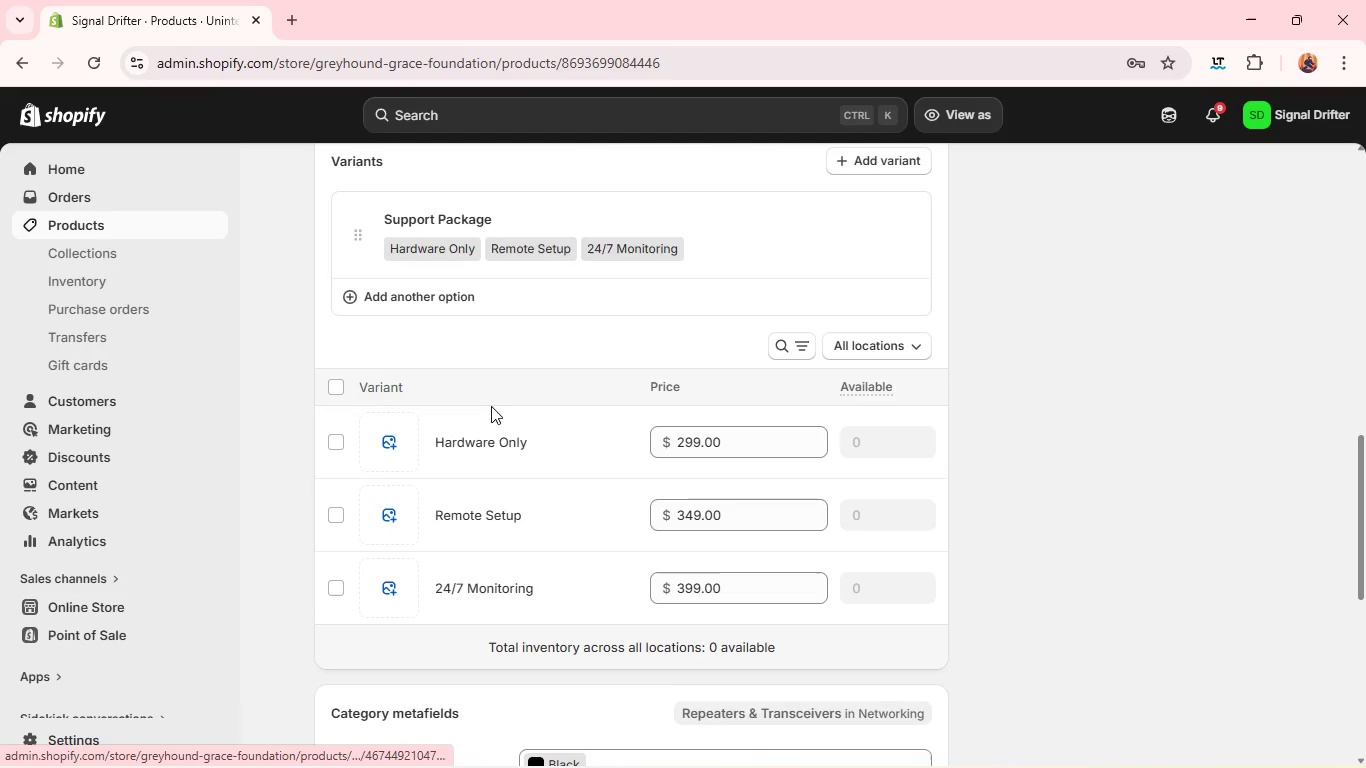 
left_click([485, 440])
 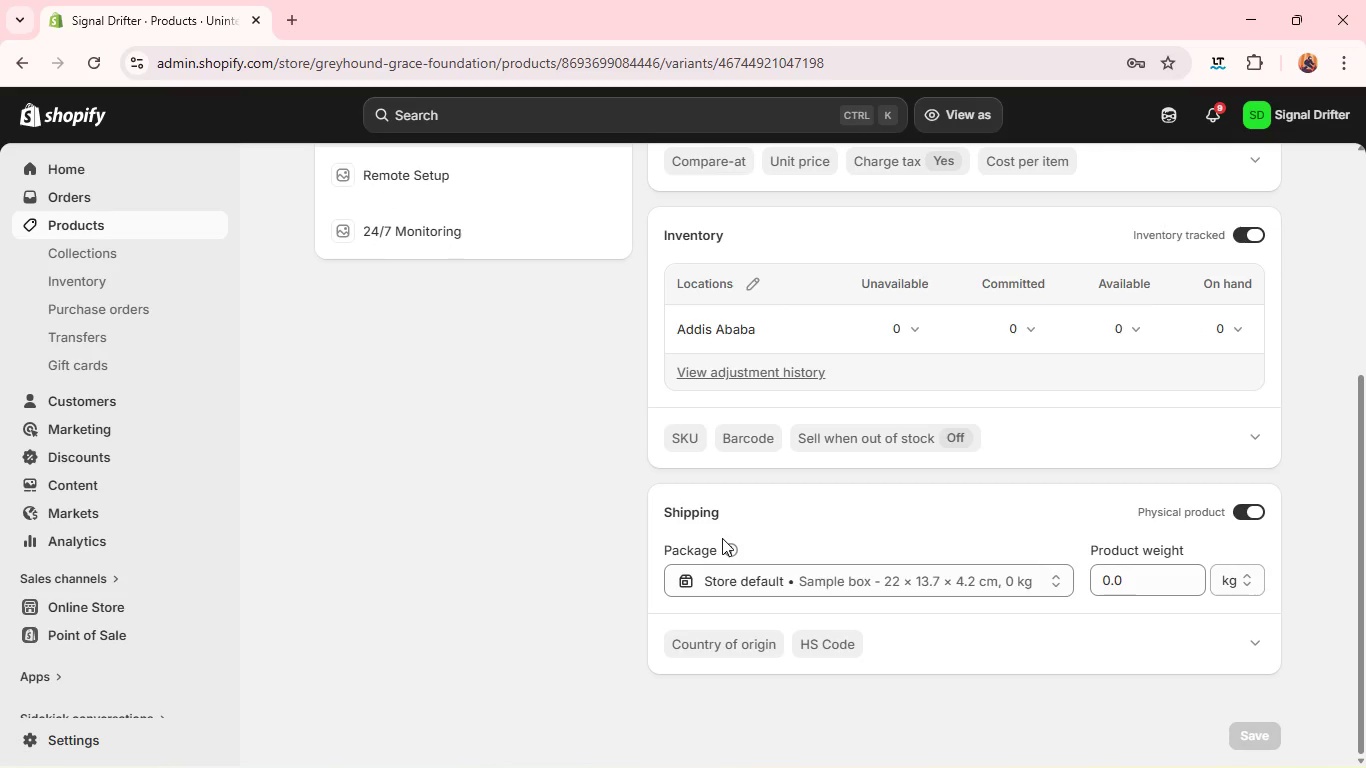 
wait(34.05)
 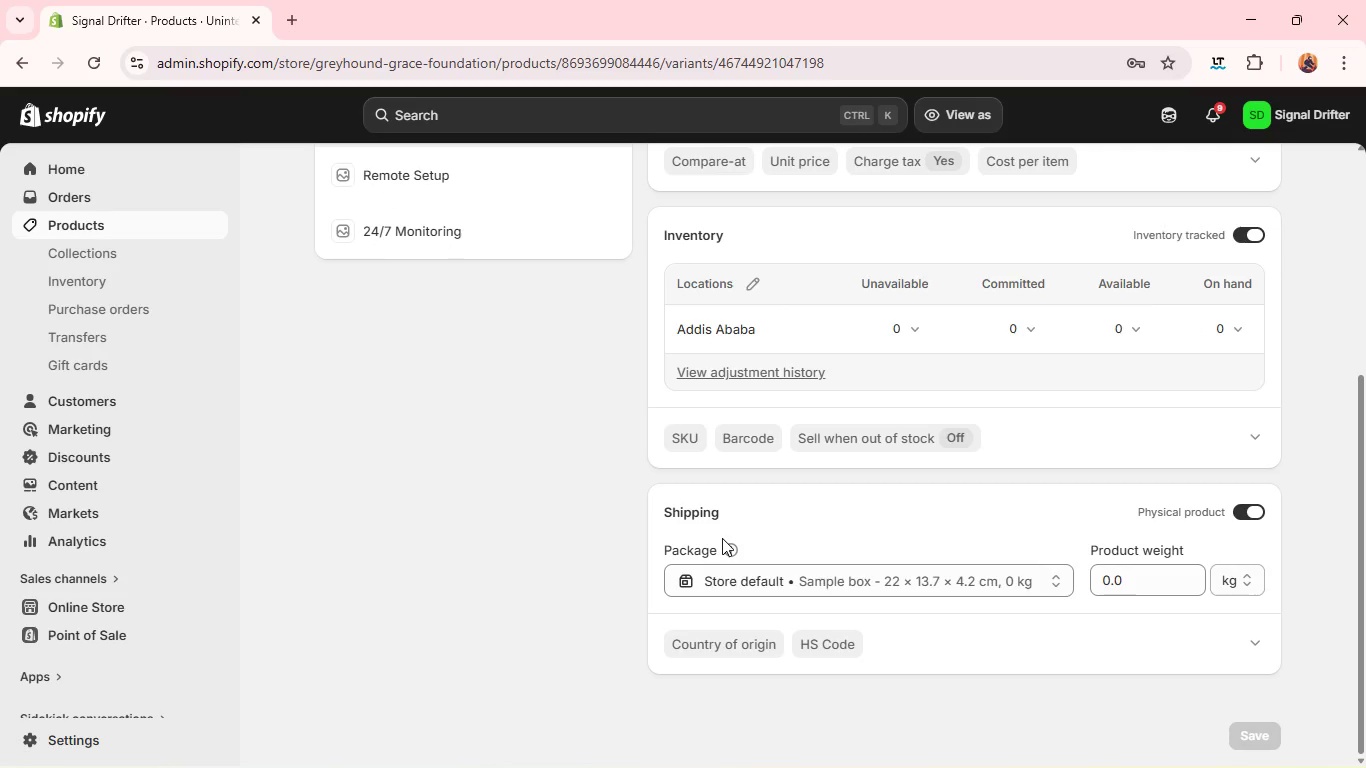 
left_click([726, 373])
 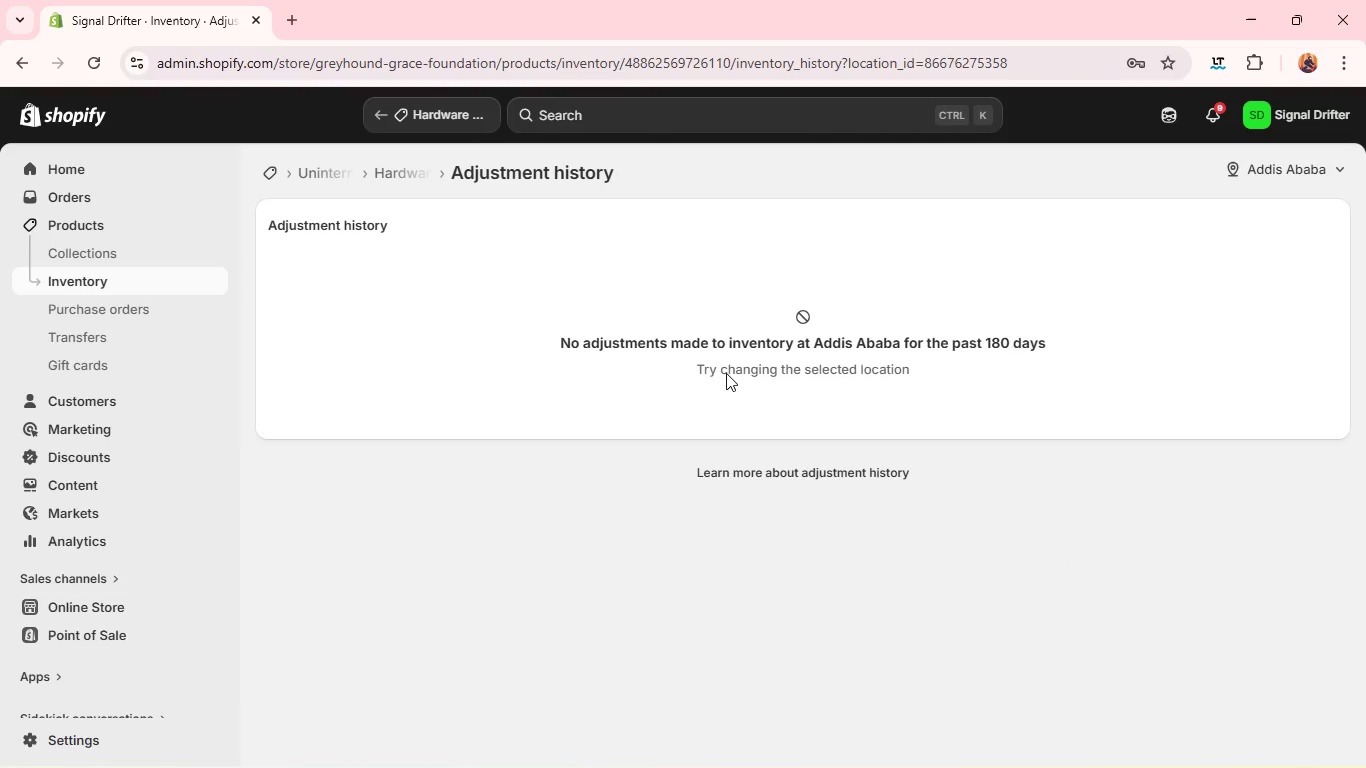 
wait(15.77)
 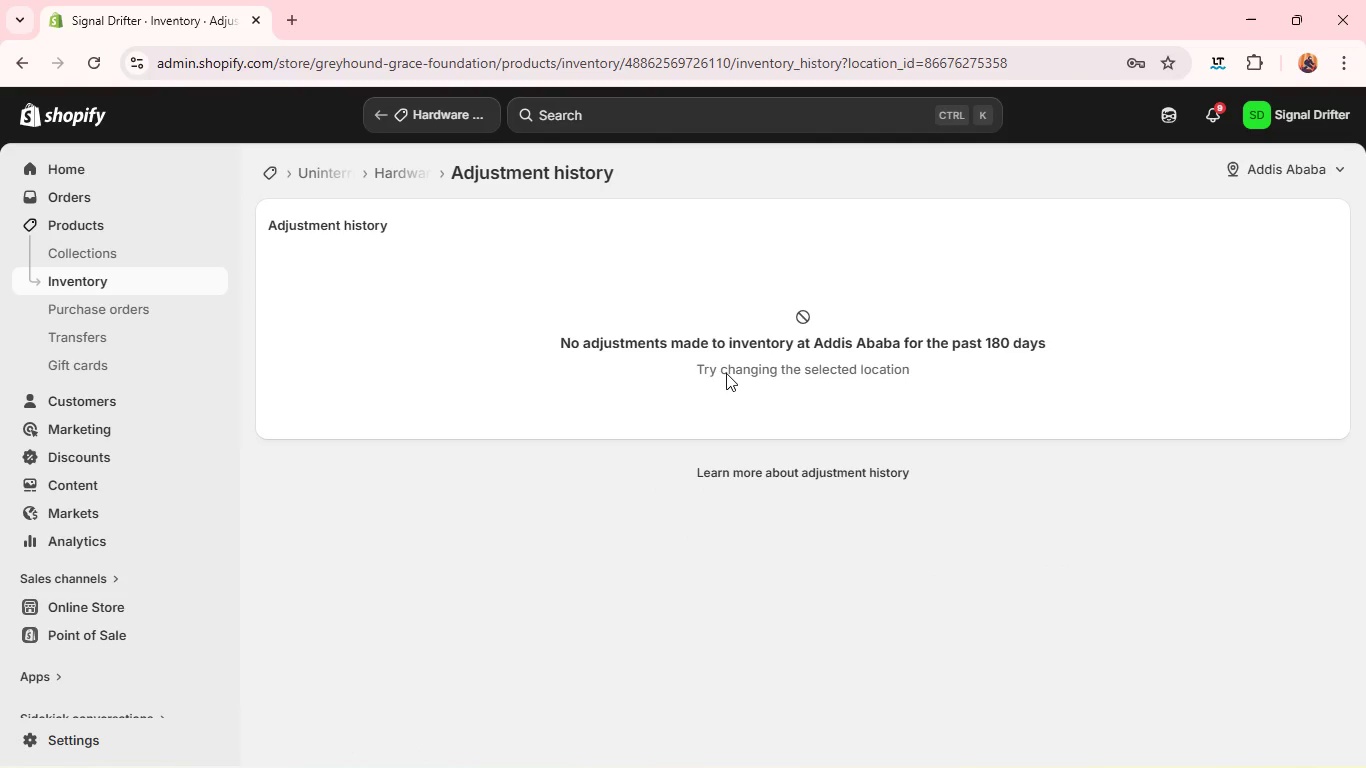 
left_click([323, 176])
 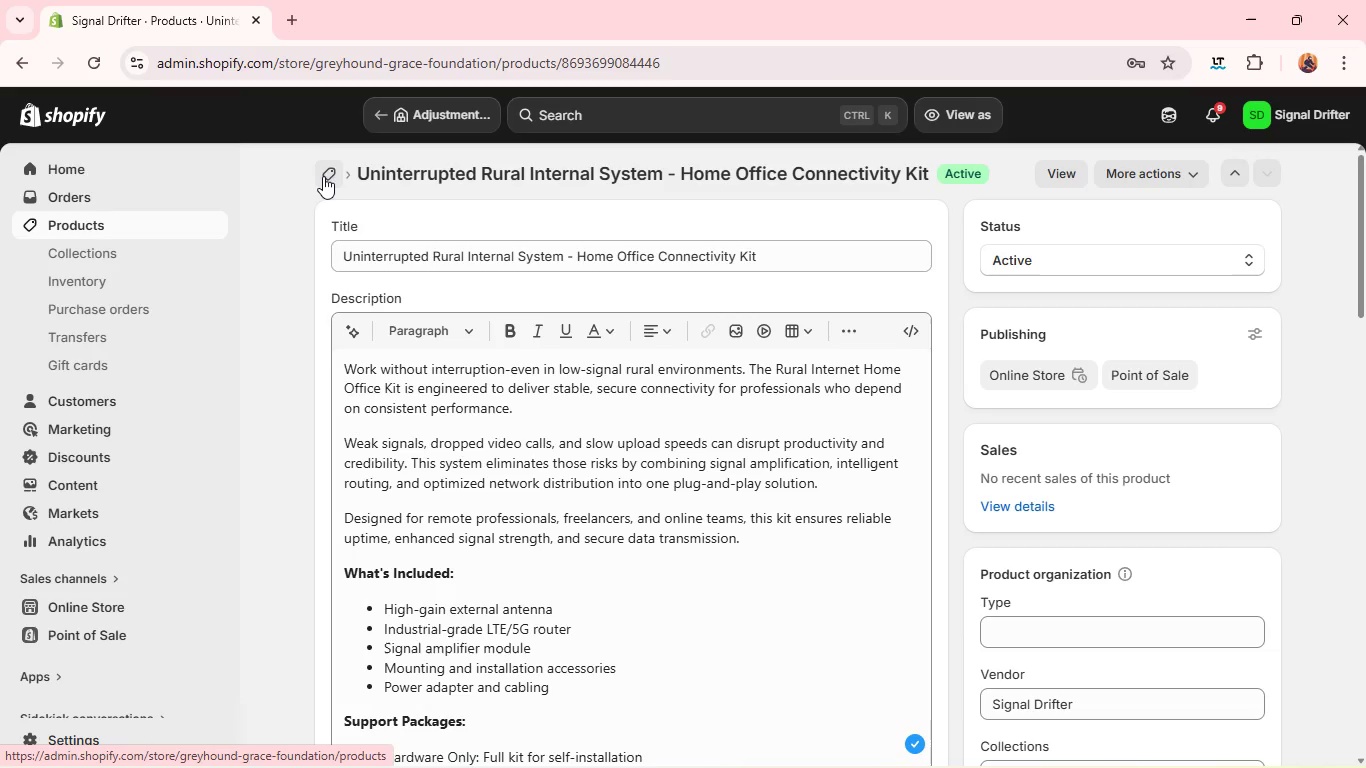 
wait(19.61)
 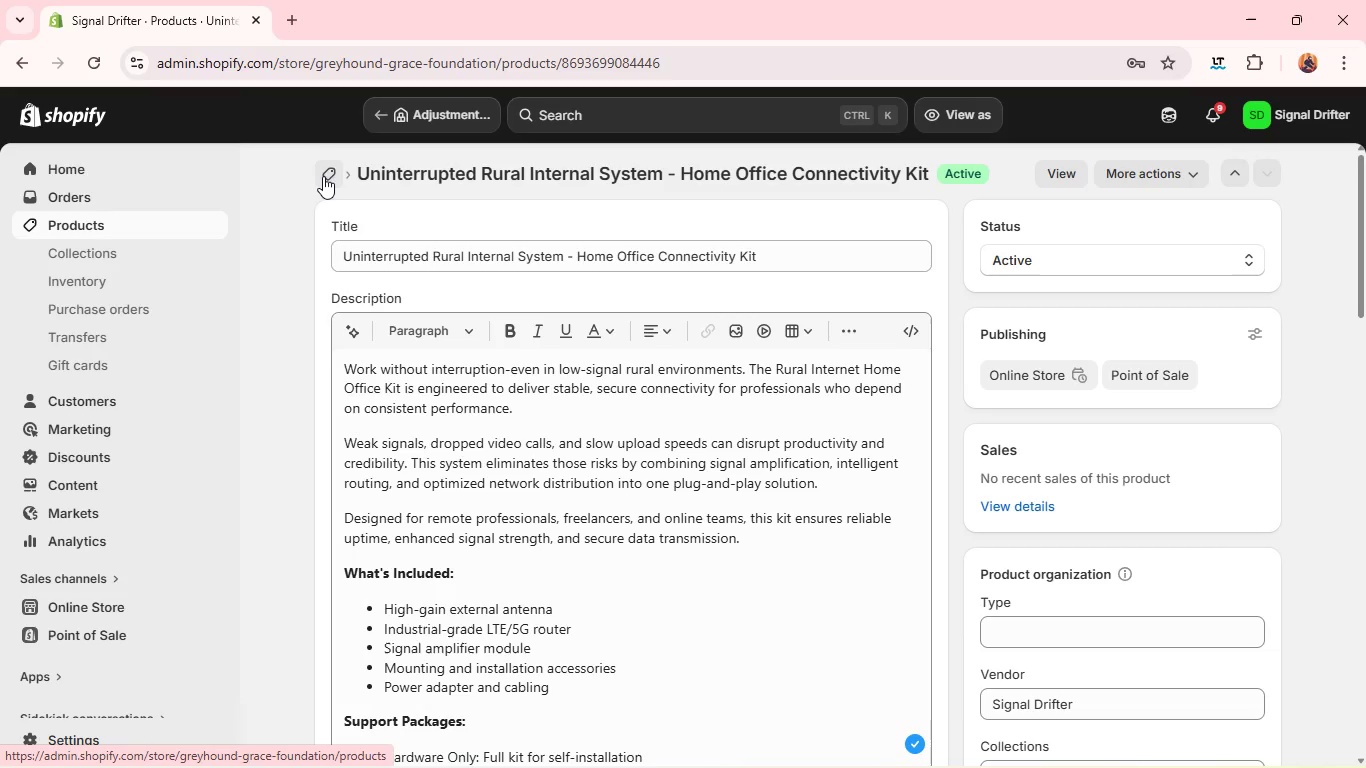 
left_click([468, 632])
 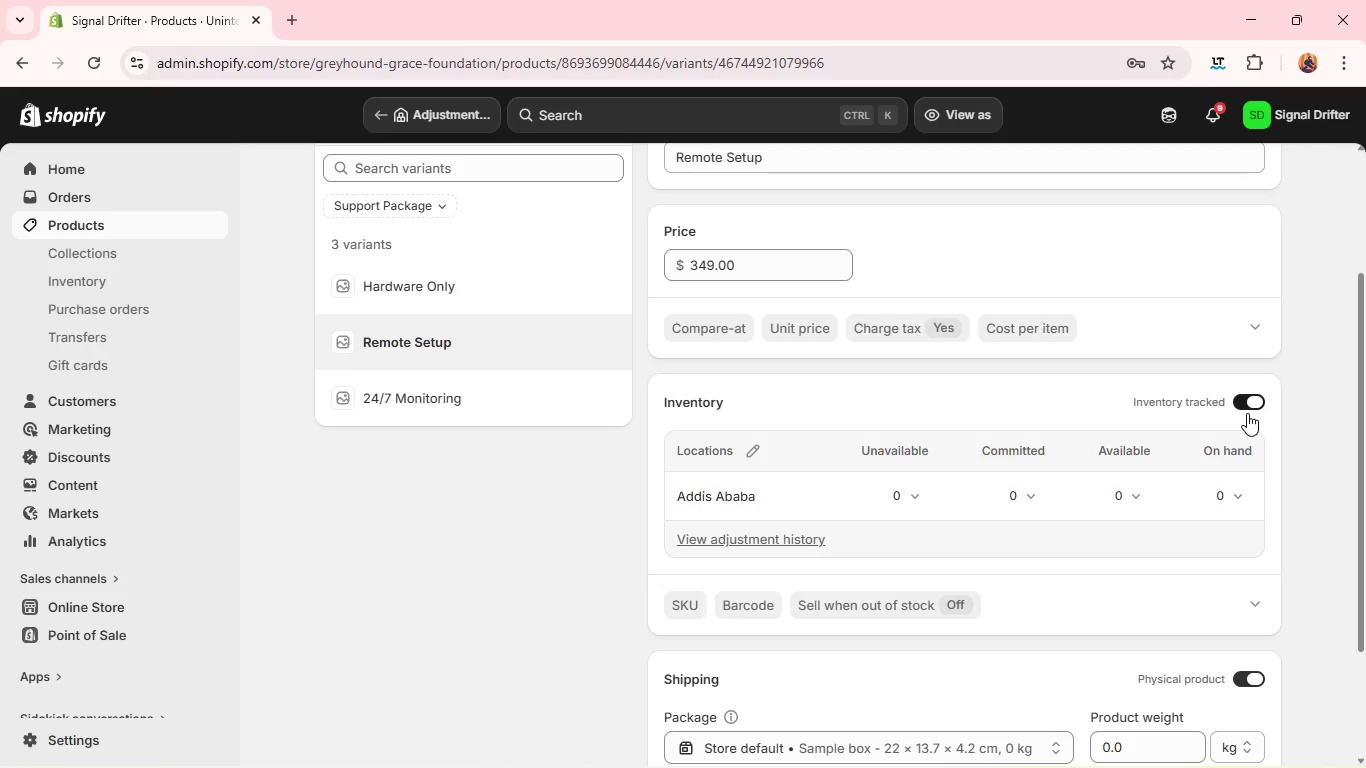 
wait(57.02)
 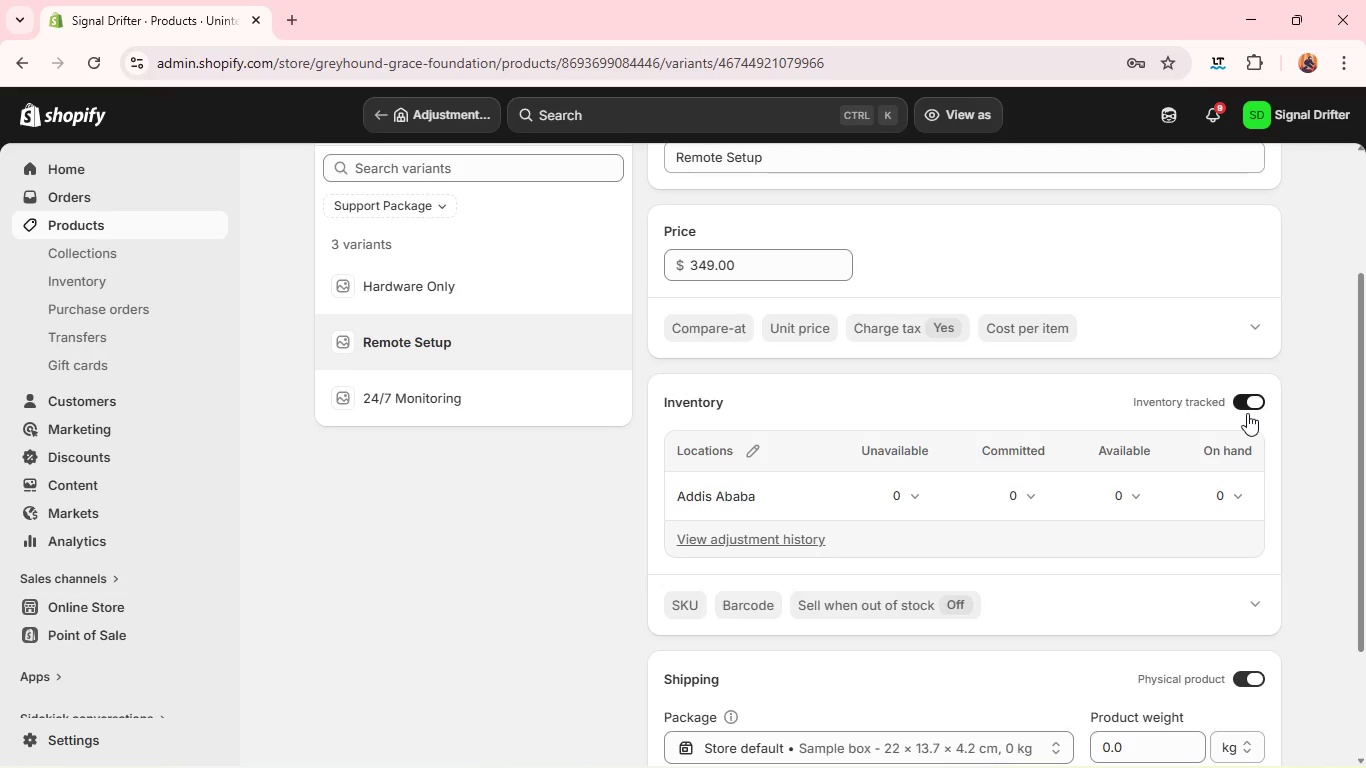 
left_click([1233, 502])
 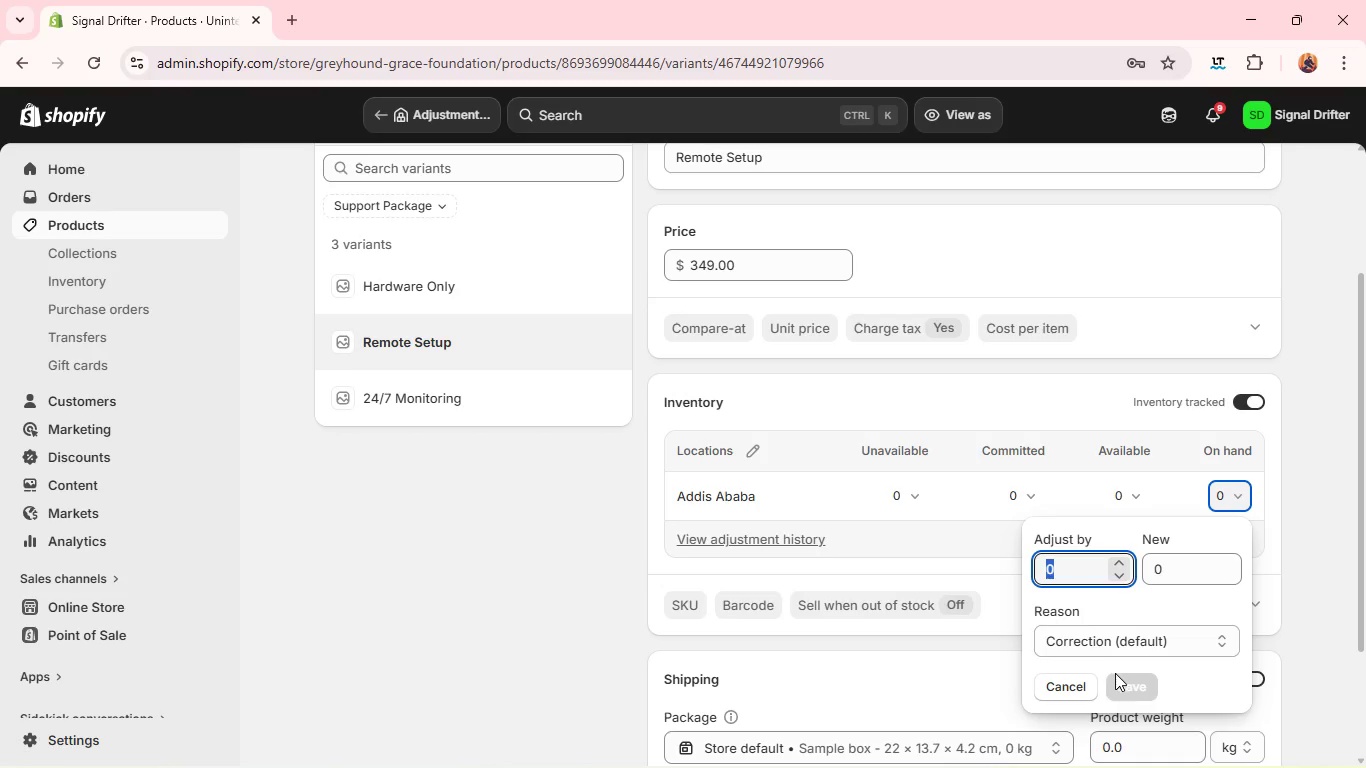 
left_click([1133, 650])
 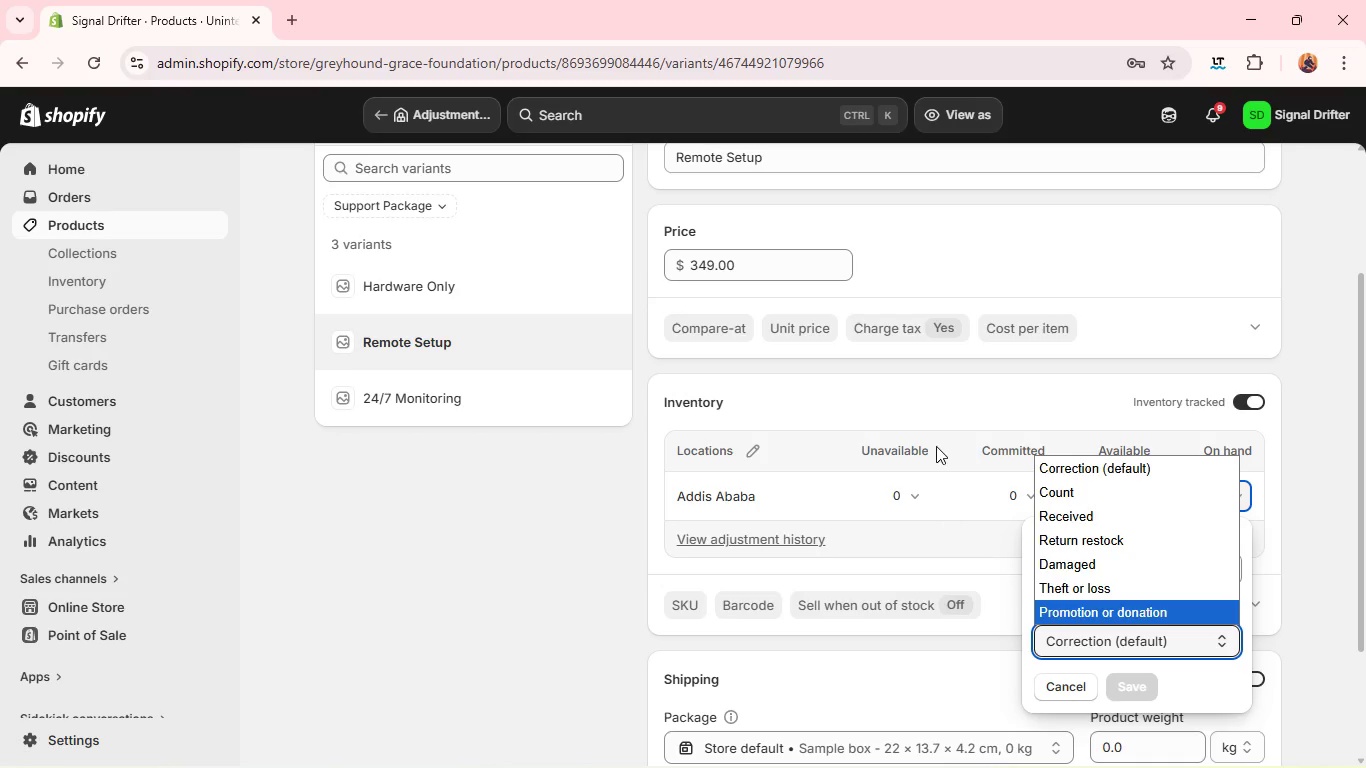 
left_click([950, 412])
 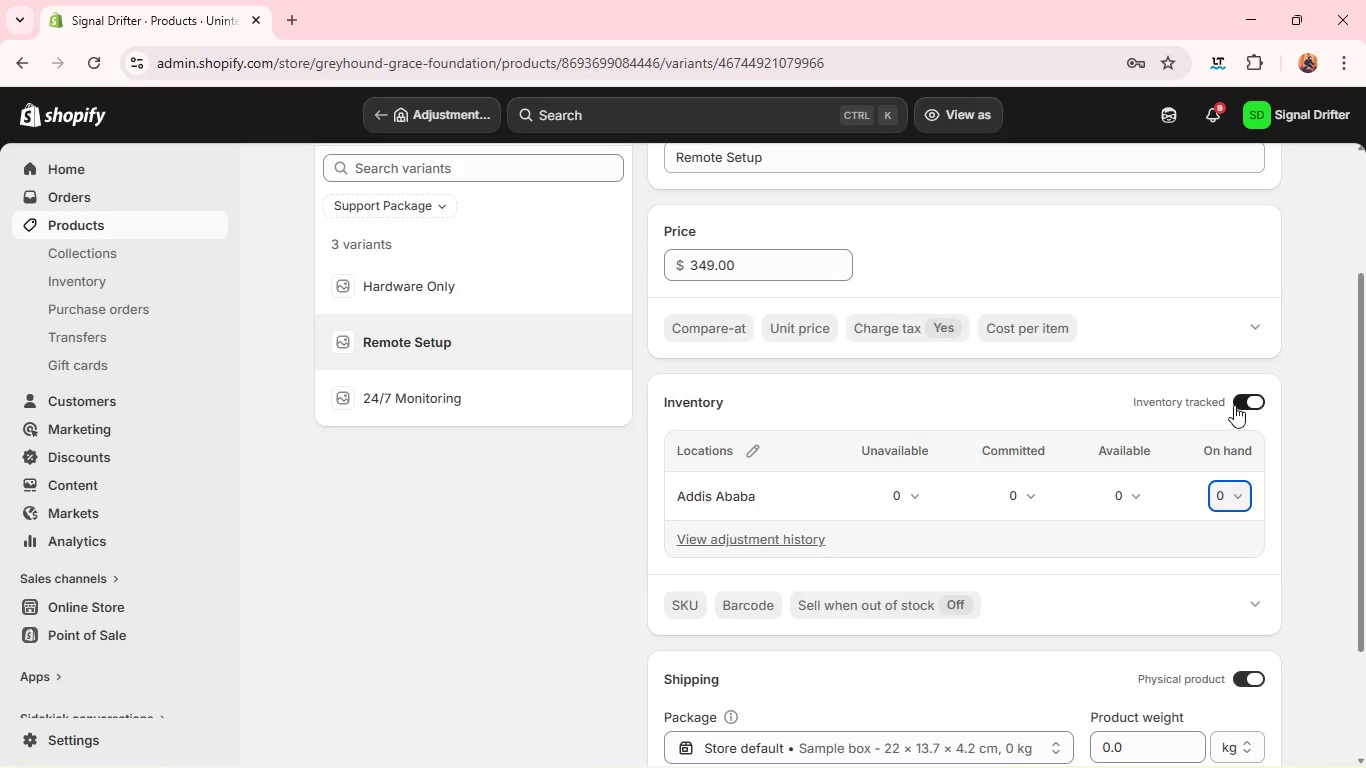 
left_click([1237, 405])
 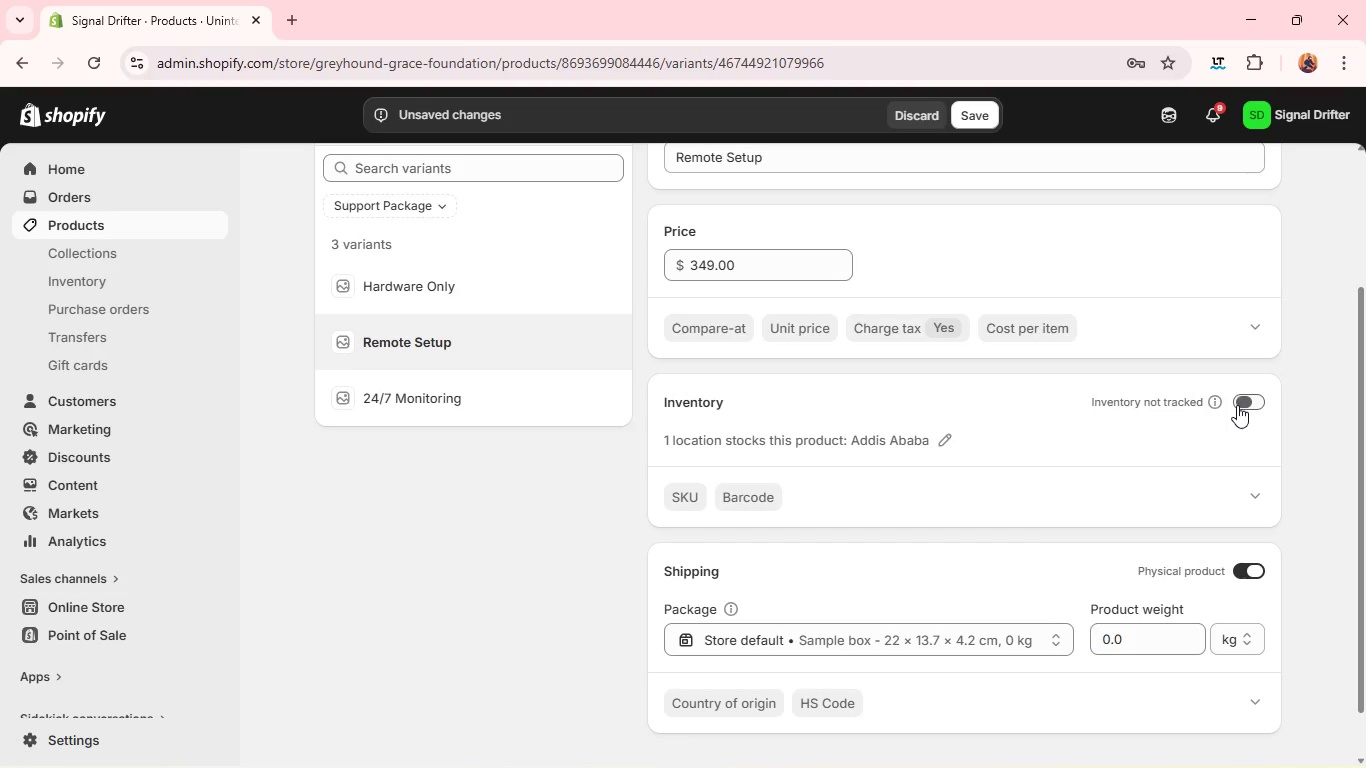 
wait(25.0)
 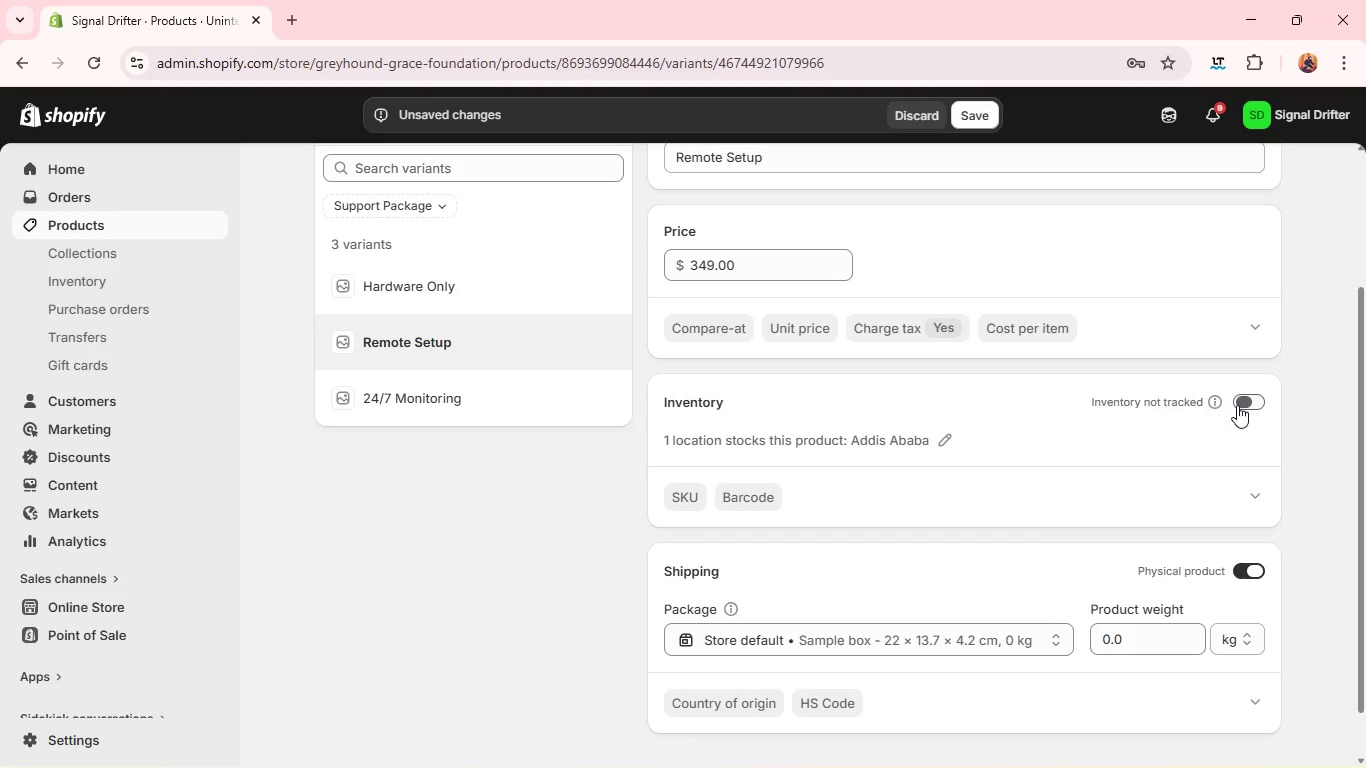 
left_click([971, 106])
 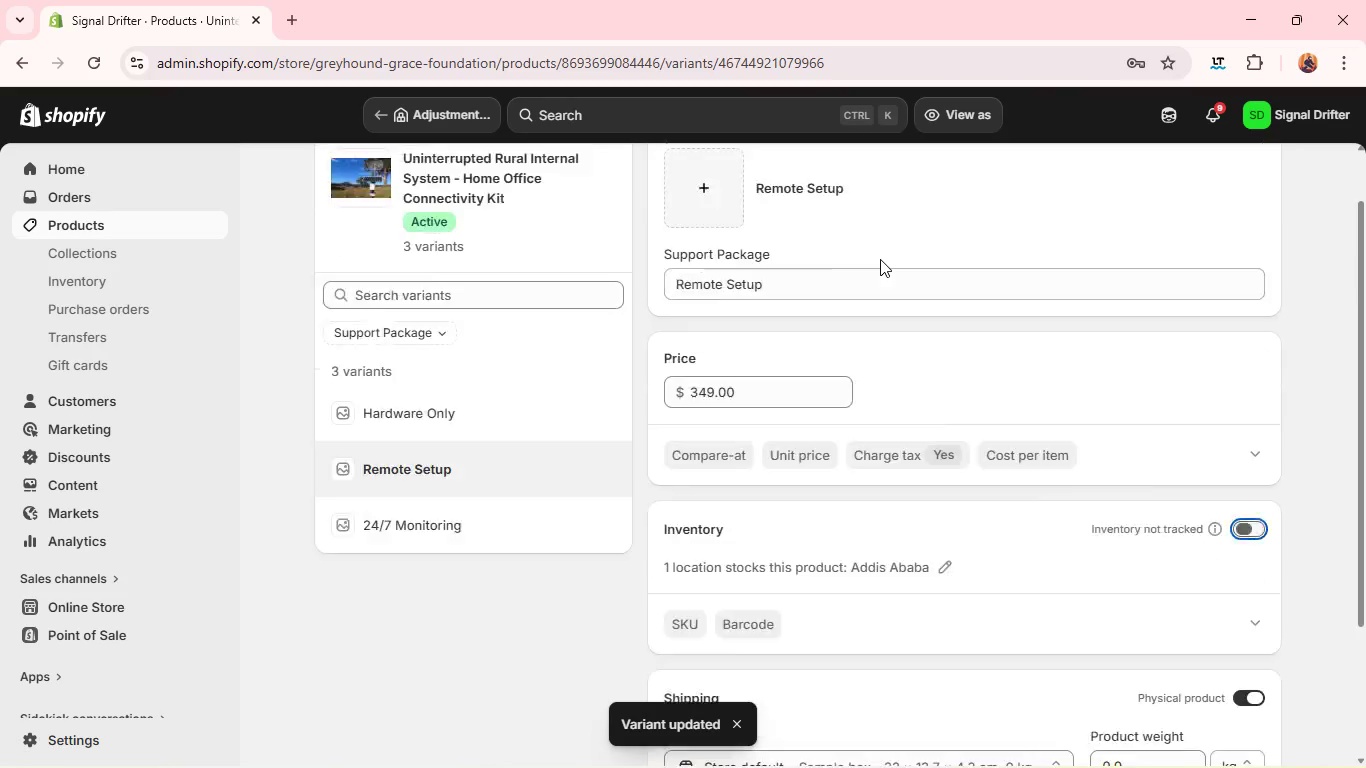 
wait(7.38)
 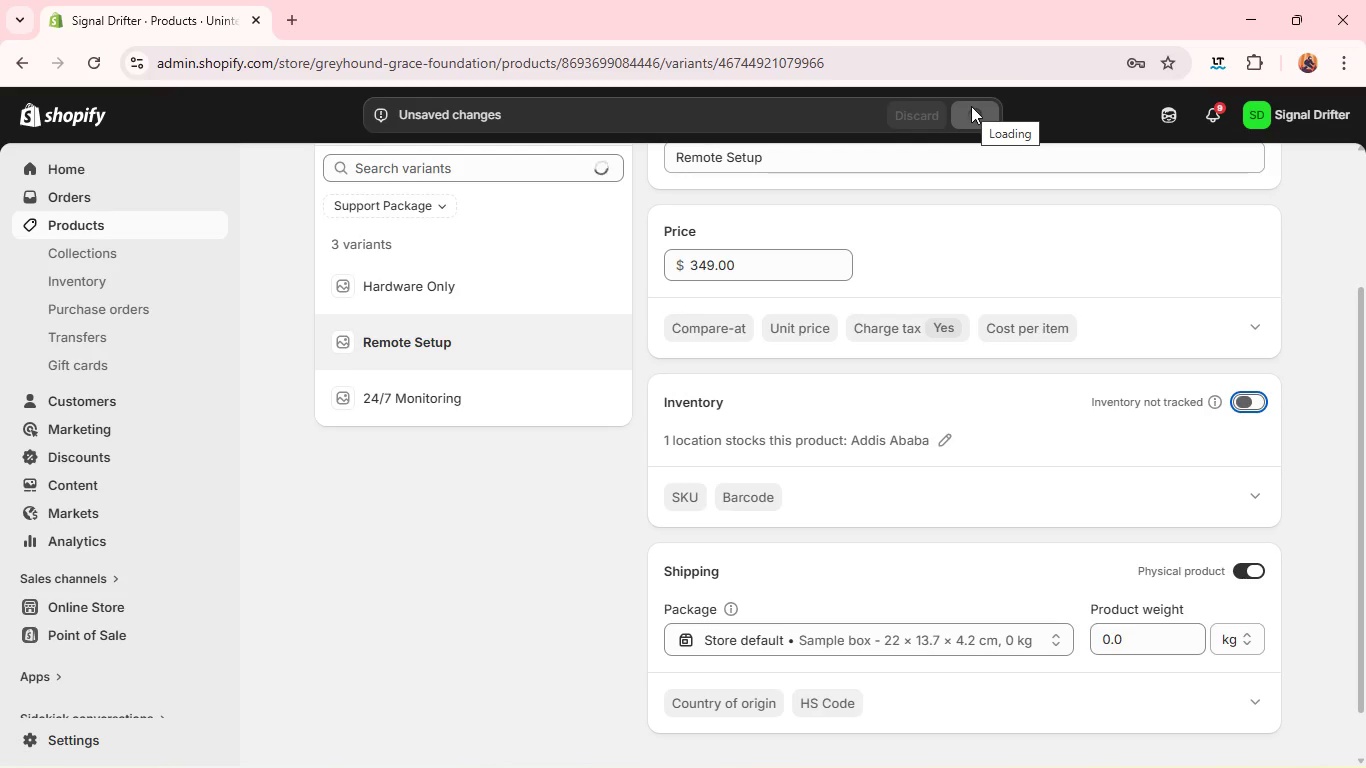 
left_click([435, 603])
 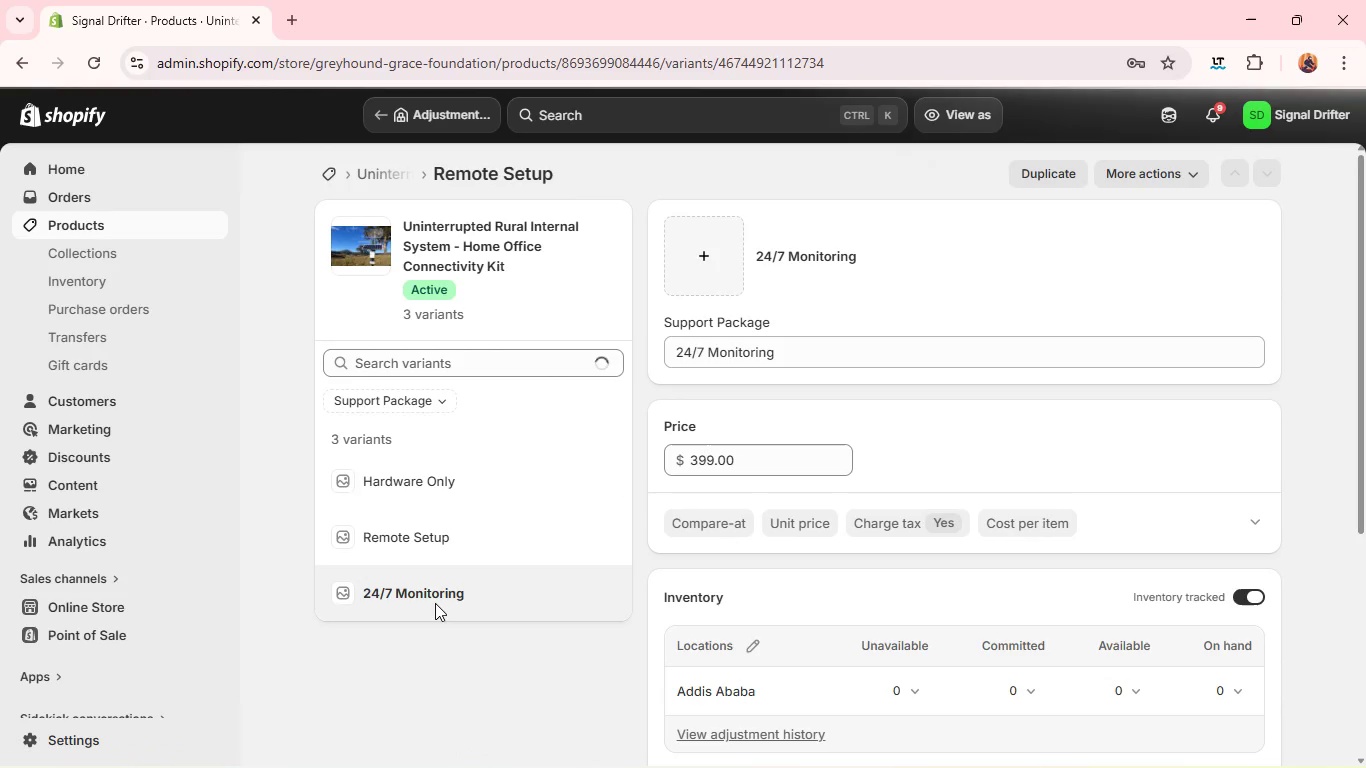 
wait(8.09)
 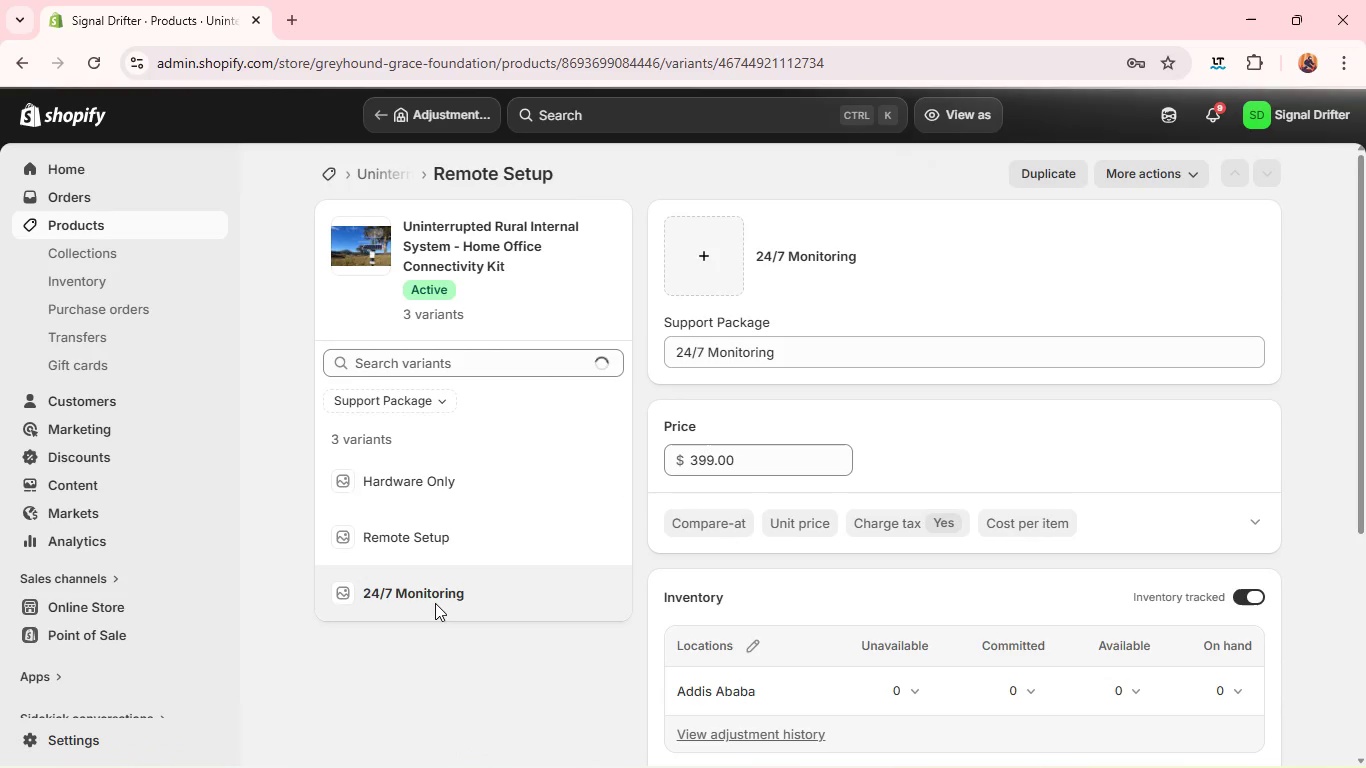 
left_click([1251, 231])
 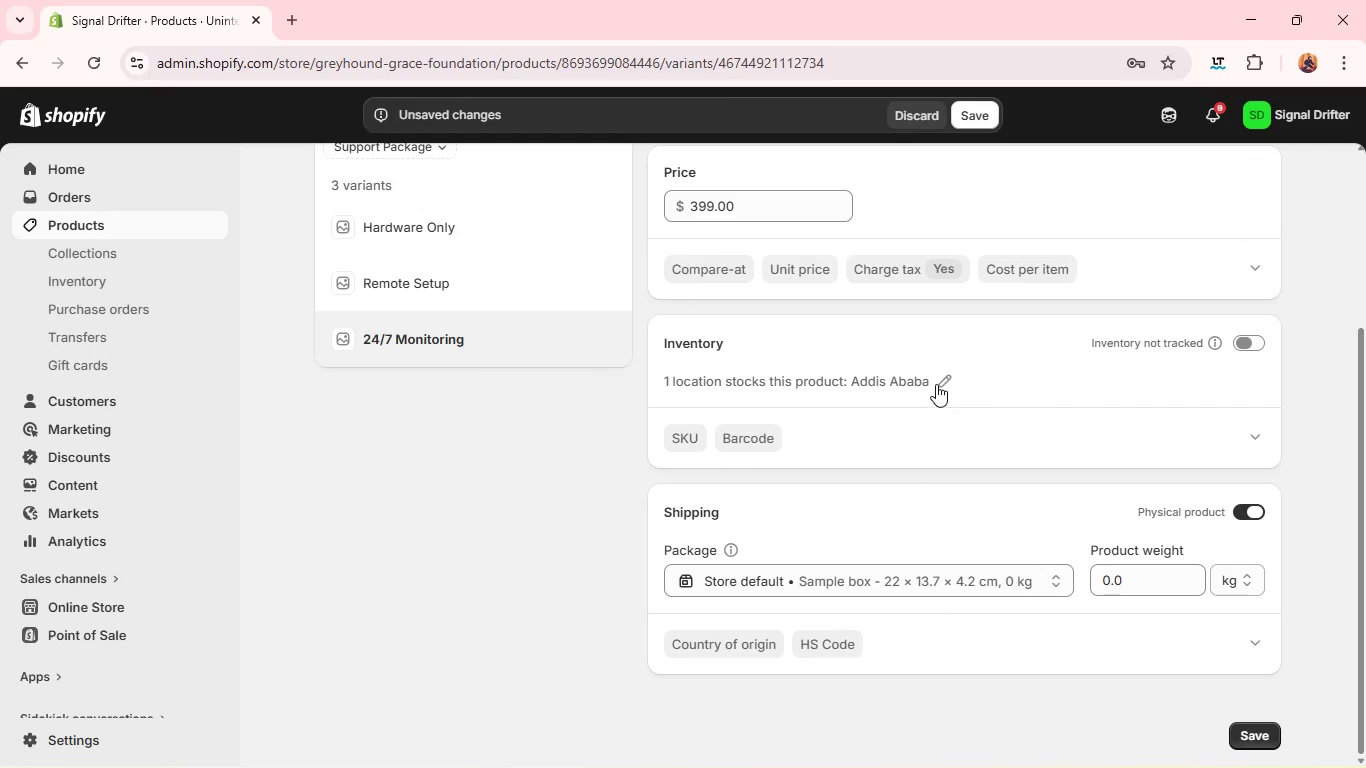 
left_click([939, 380])
 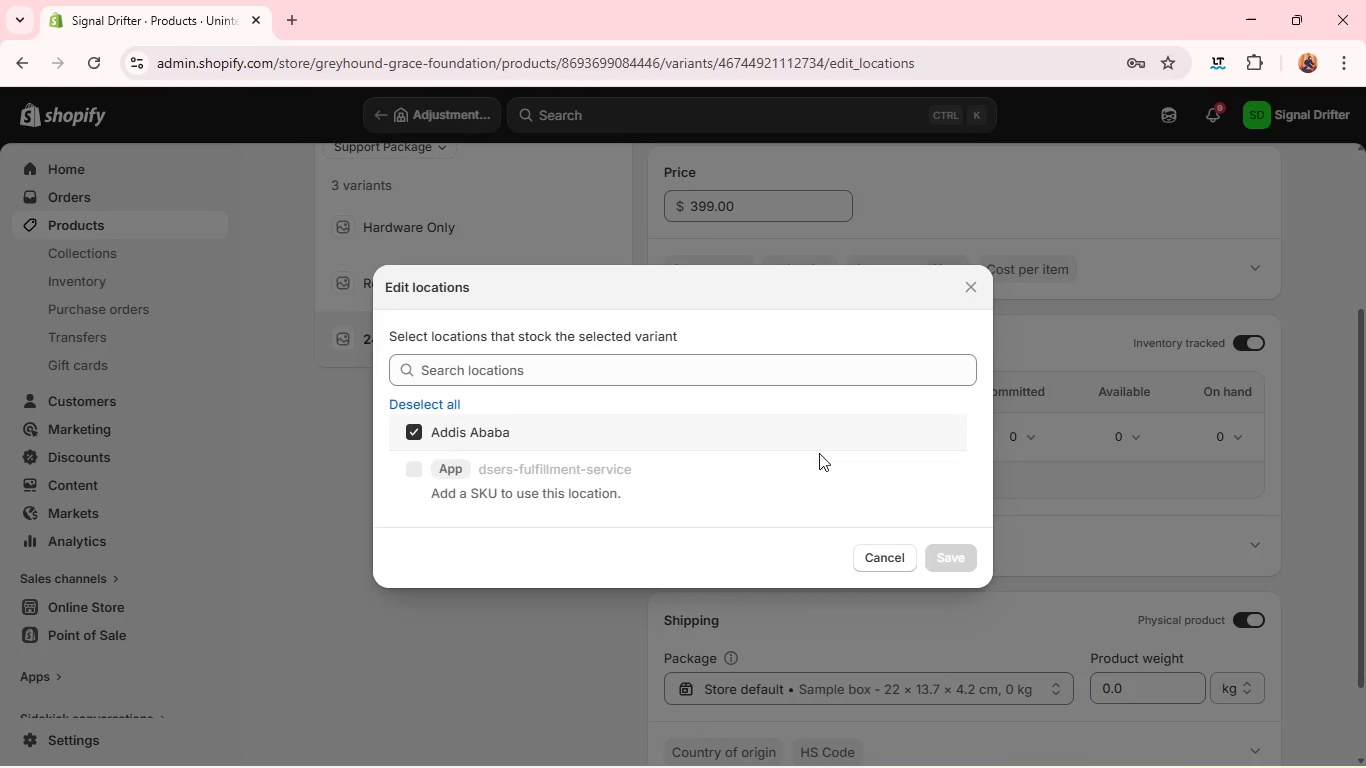 
wait(6.11)
 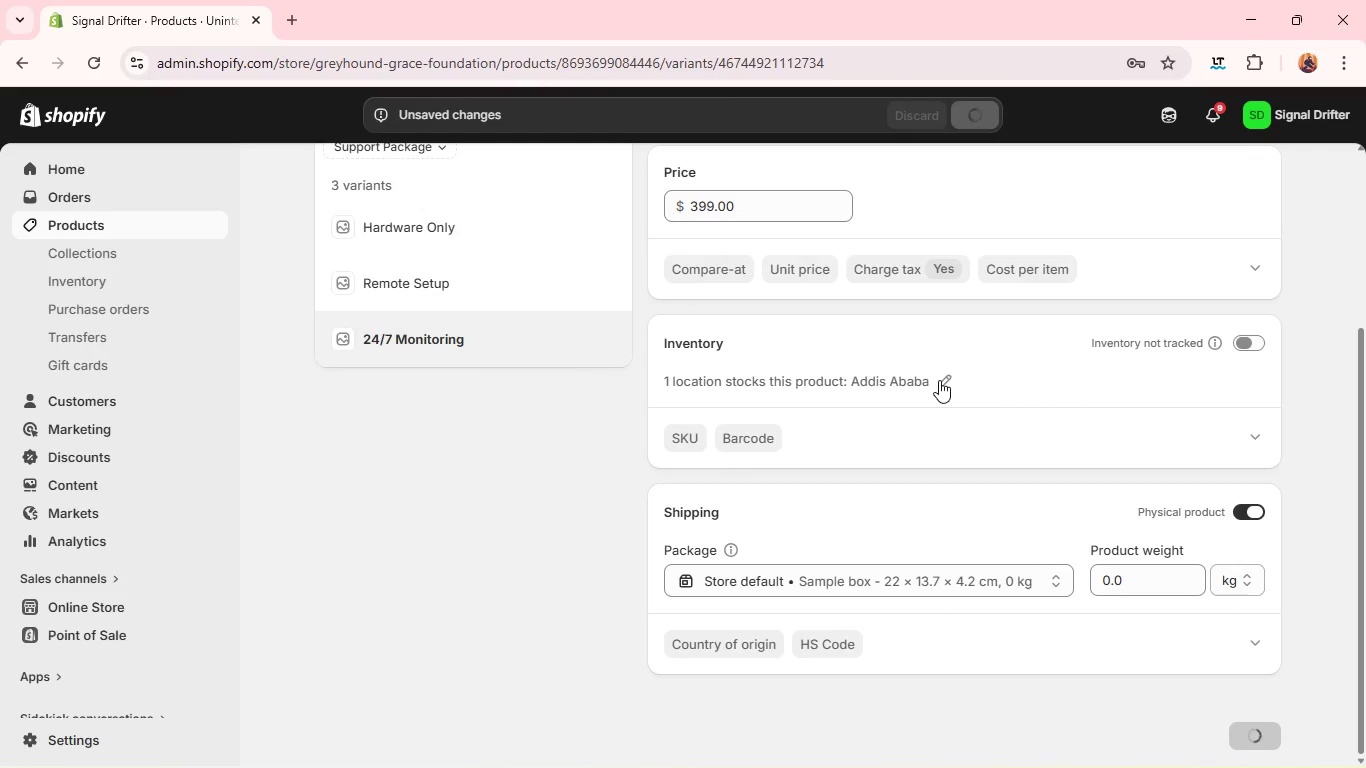 
left_click([891, 552])
 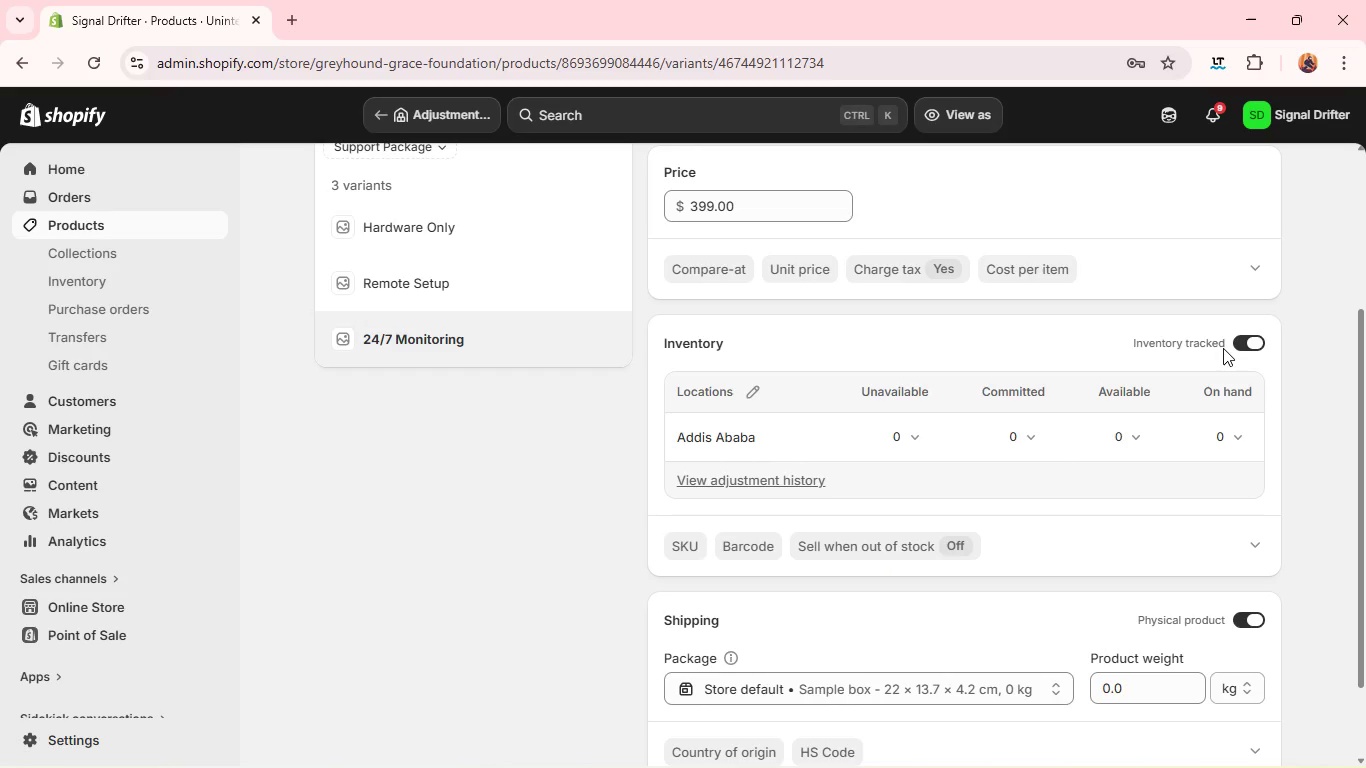 
left_click([1235, 345])
 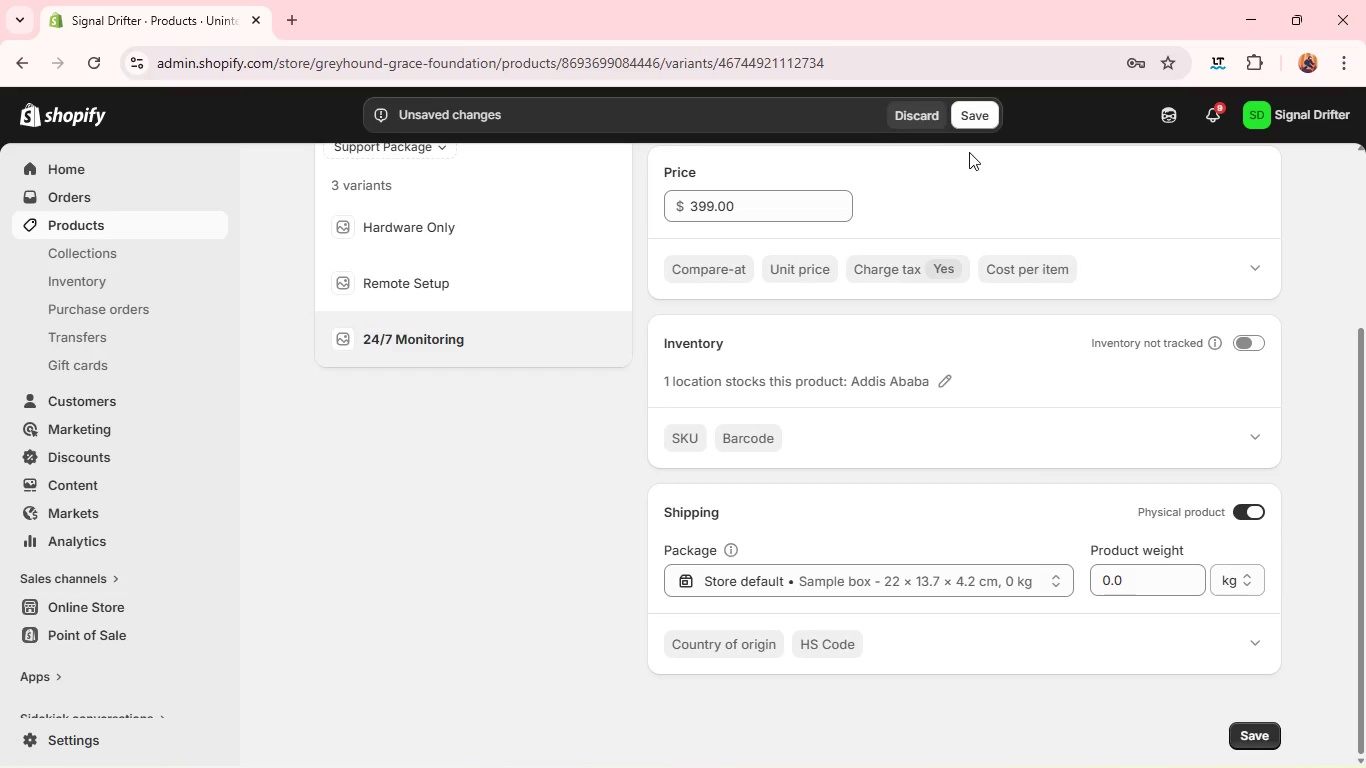 
left_click([995, 121])
 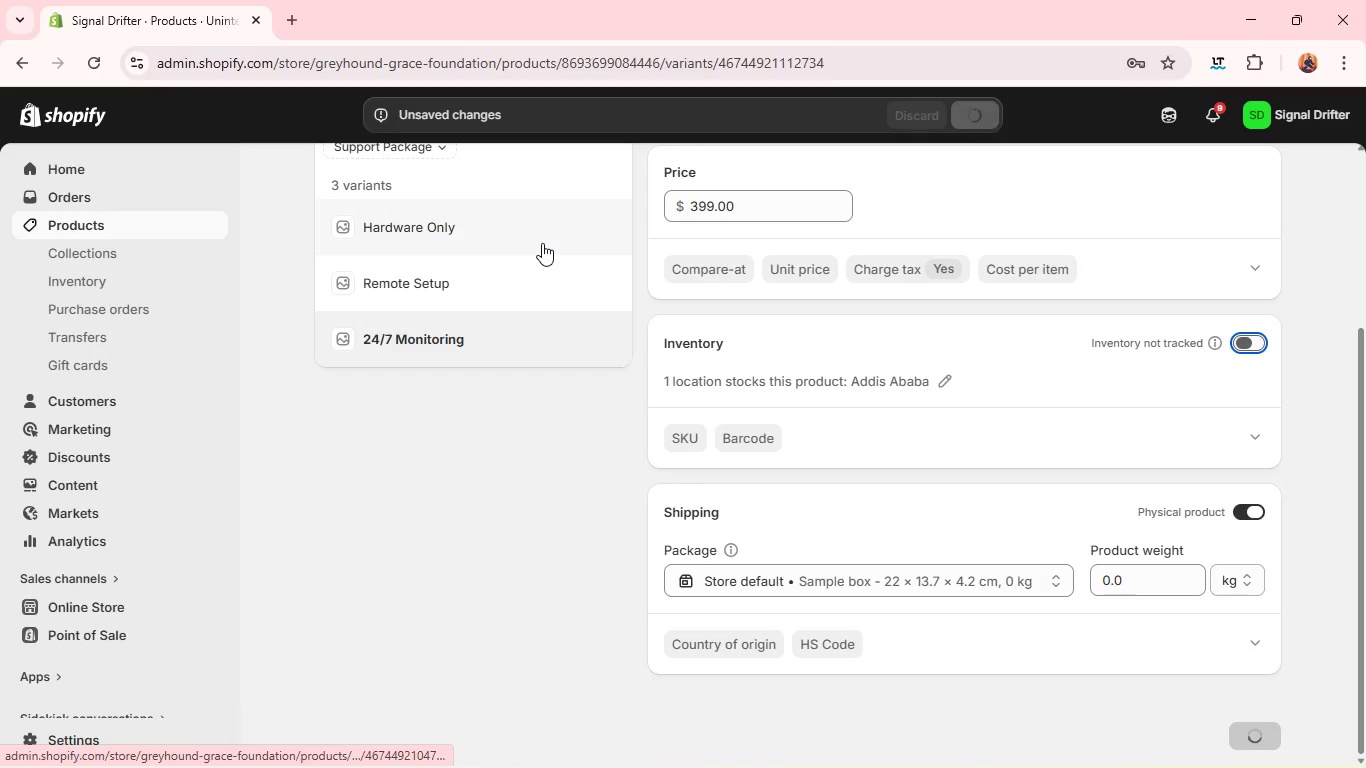 
left_click([542, 243])
 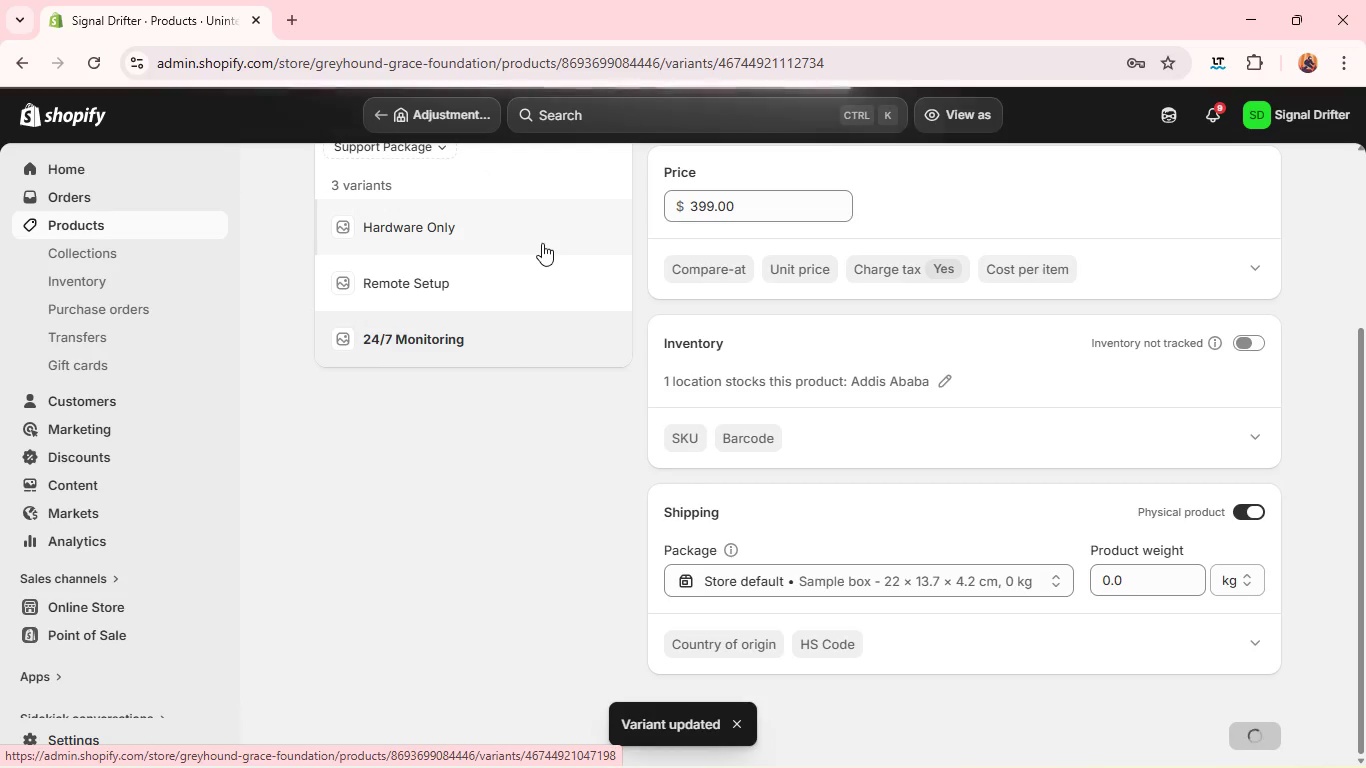 
left_click([542, 243])
 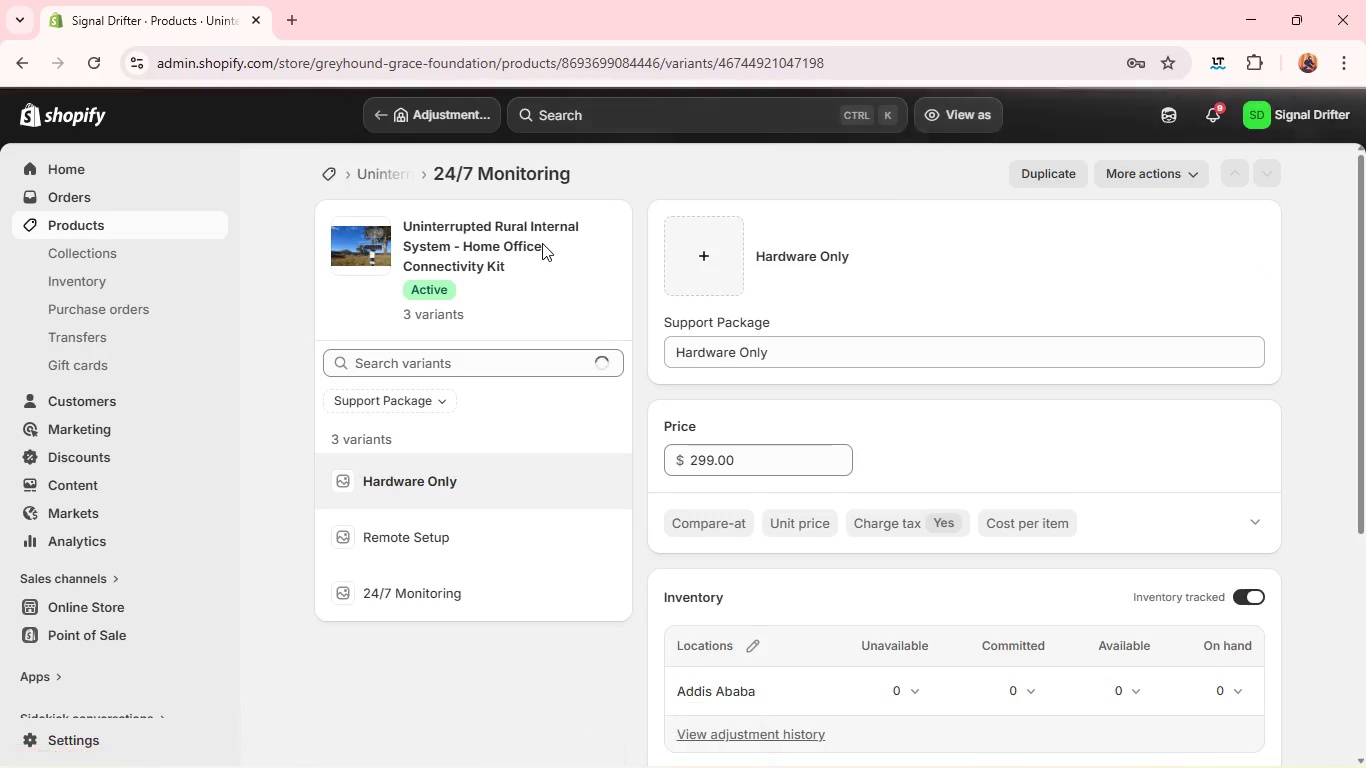 
mouse_move([1247, 365])
 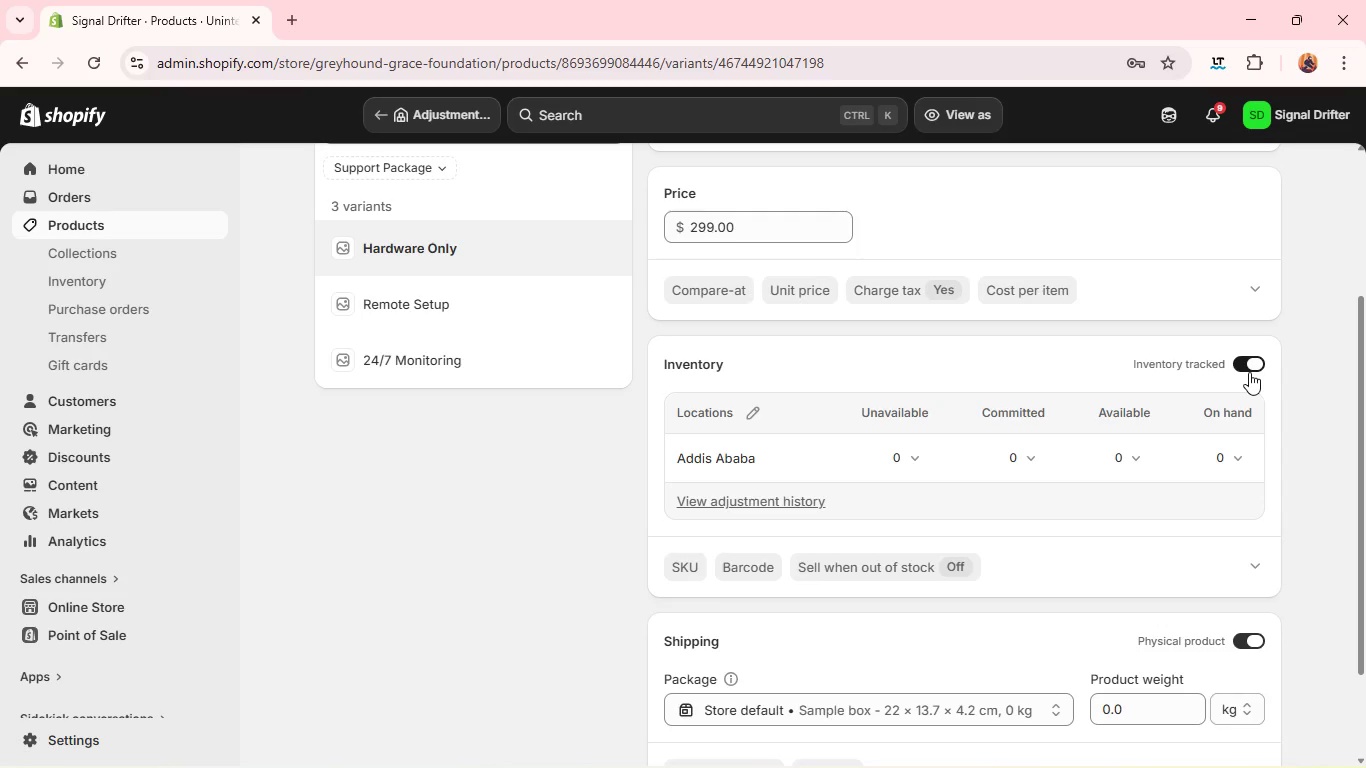 
left_click([1249, 372])
 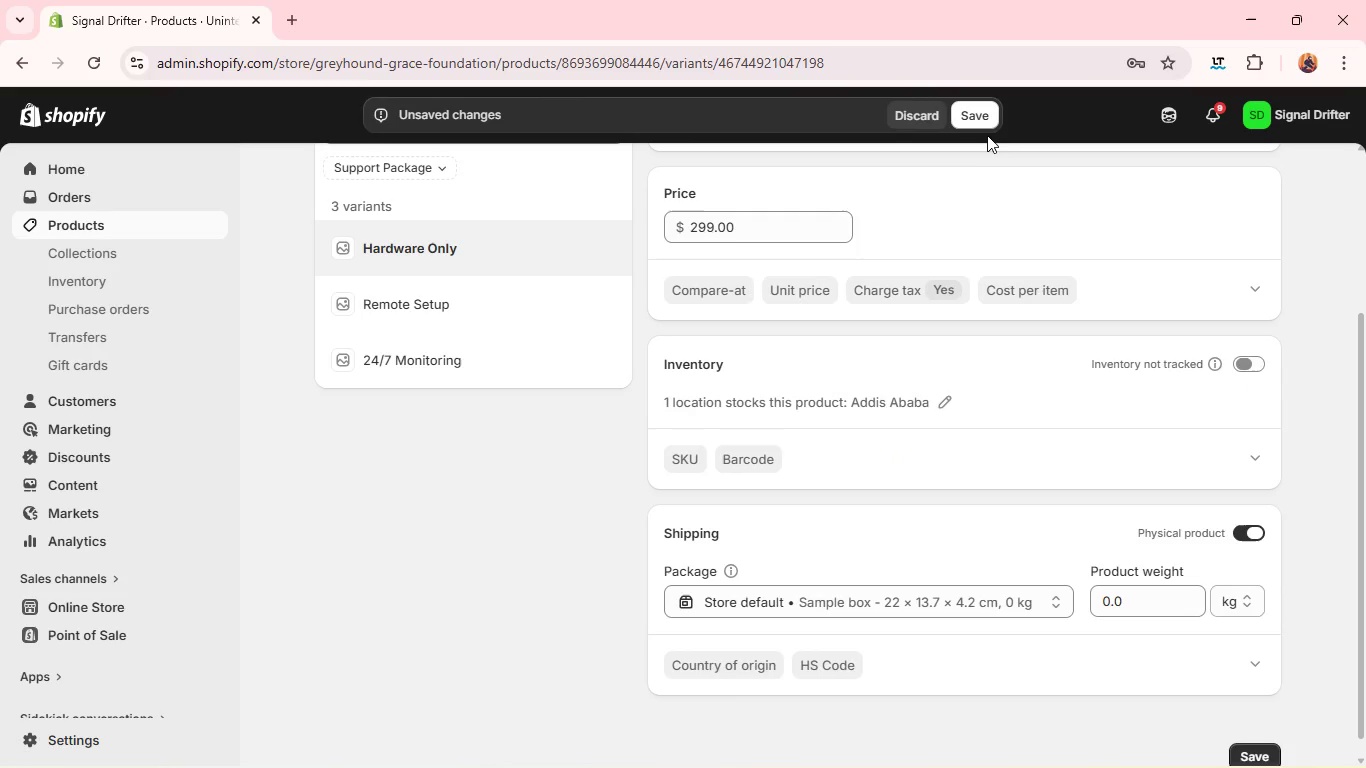 
left_click([980, 121])
 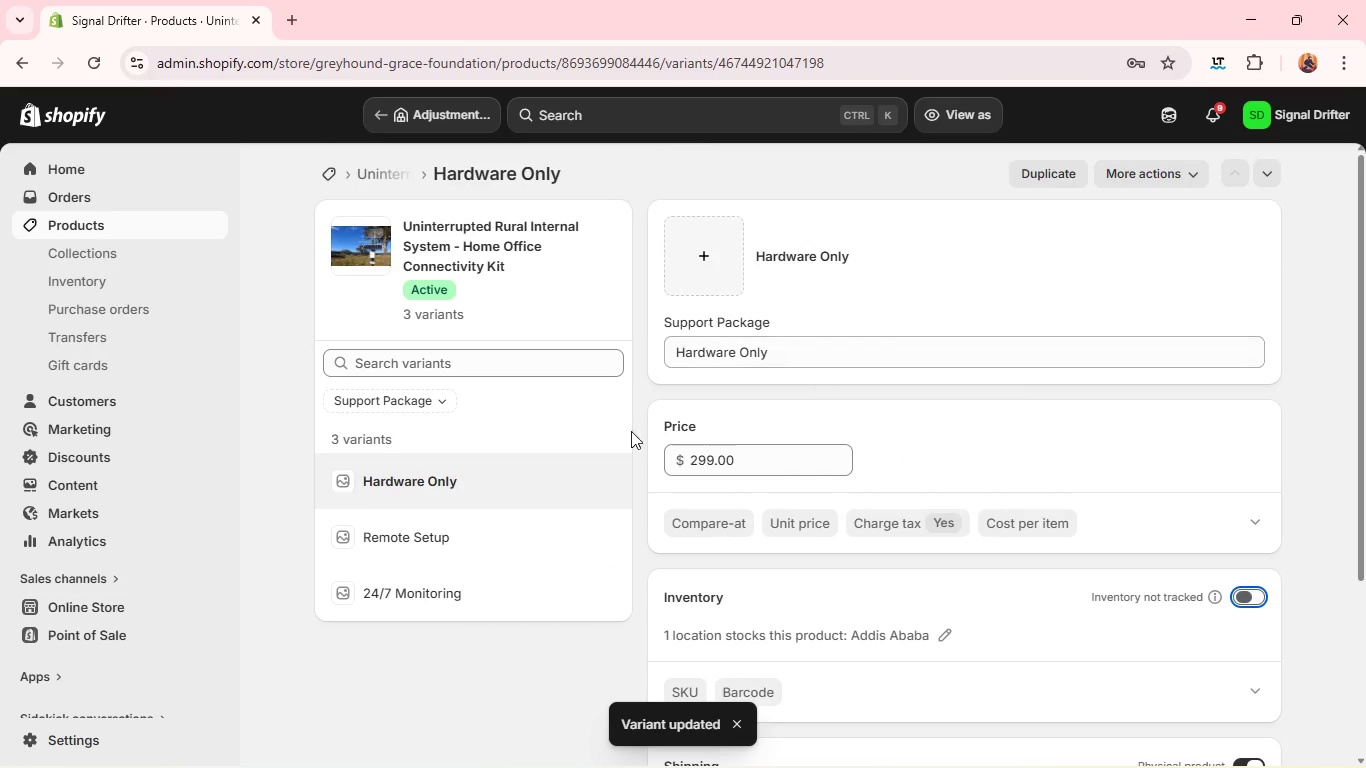 
wait(5.73)
 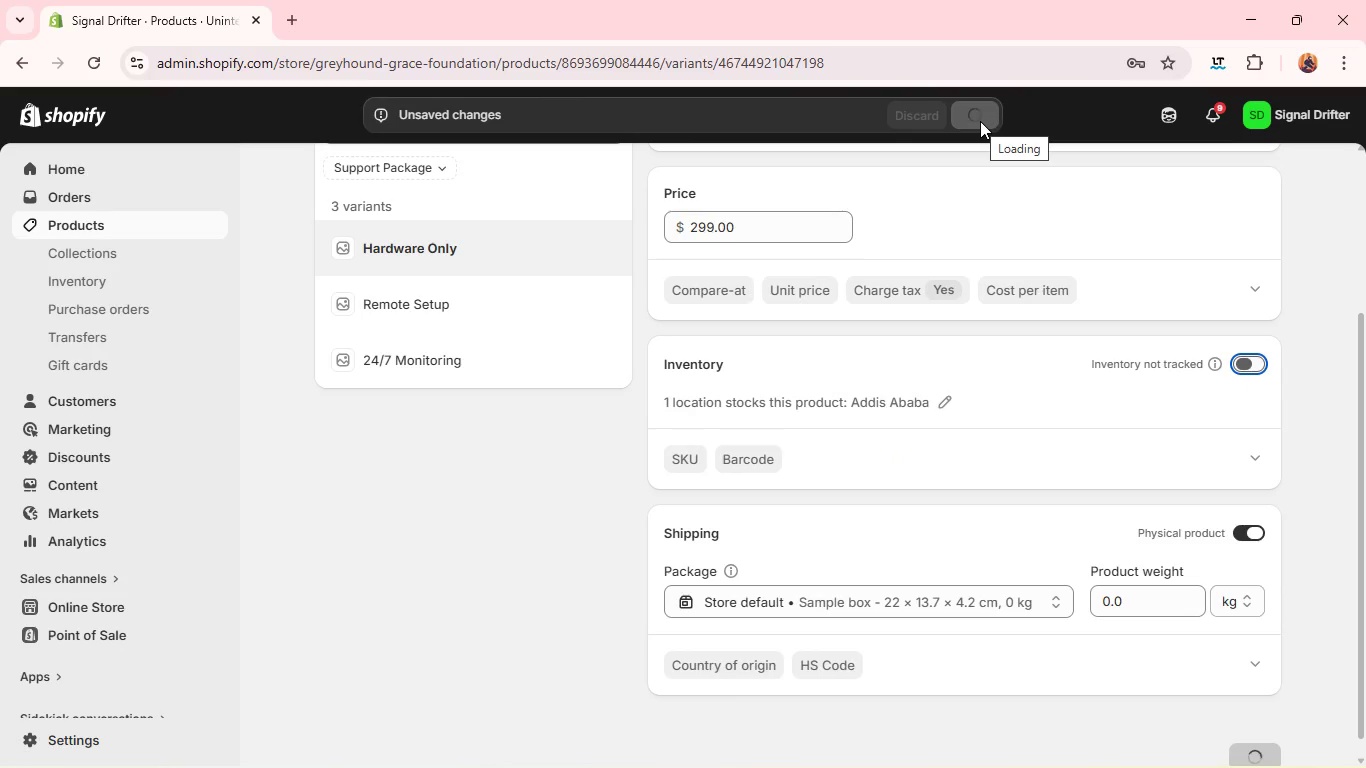 
left_click([454, 529])
 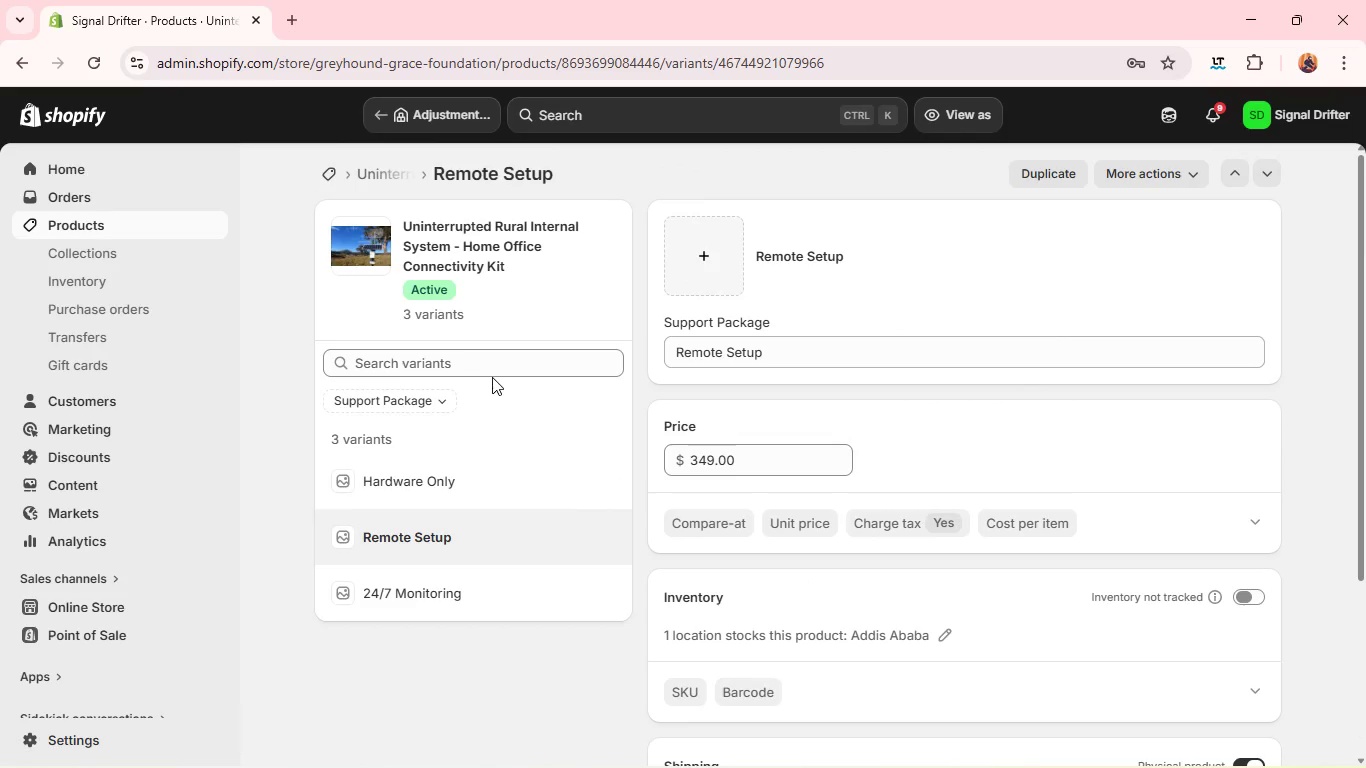 
wait(6.23)
 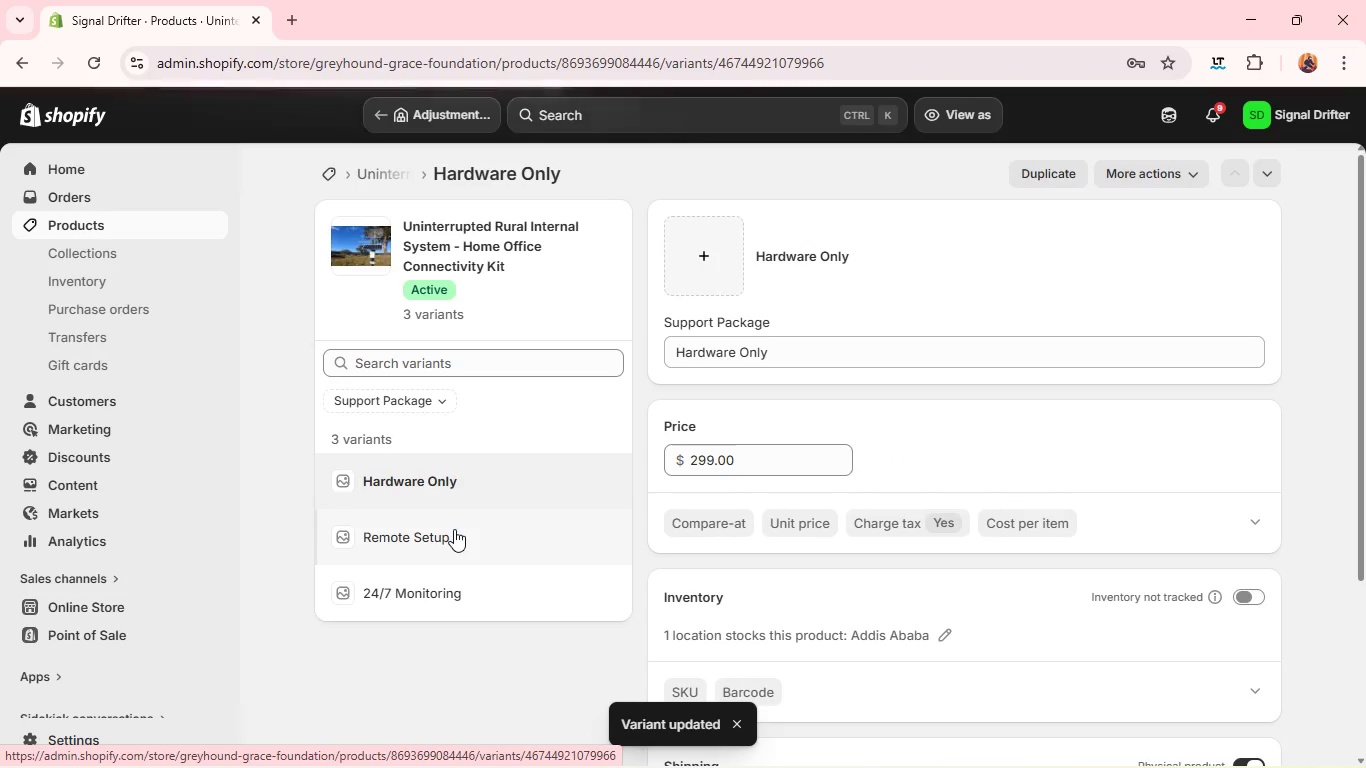 
left_click([94, 226])
 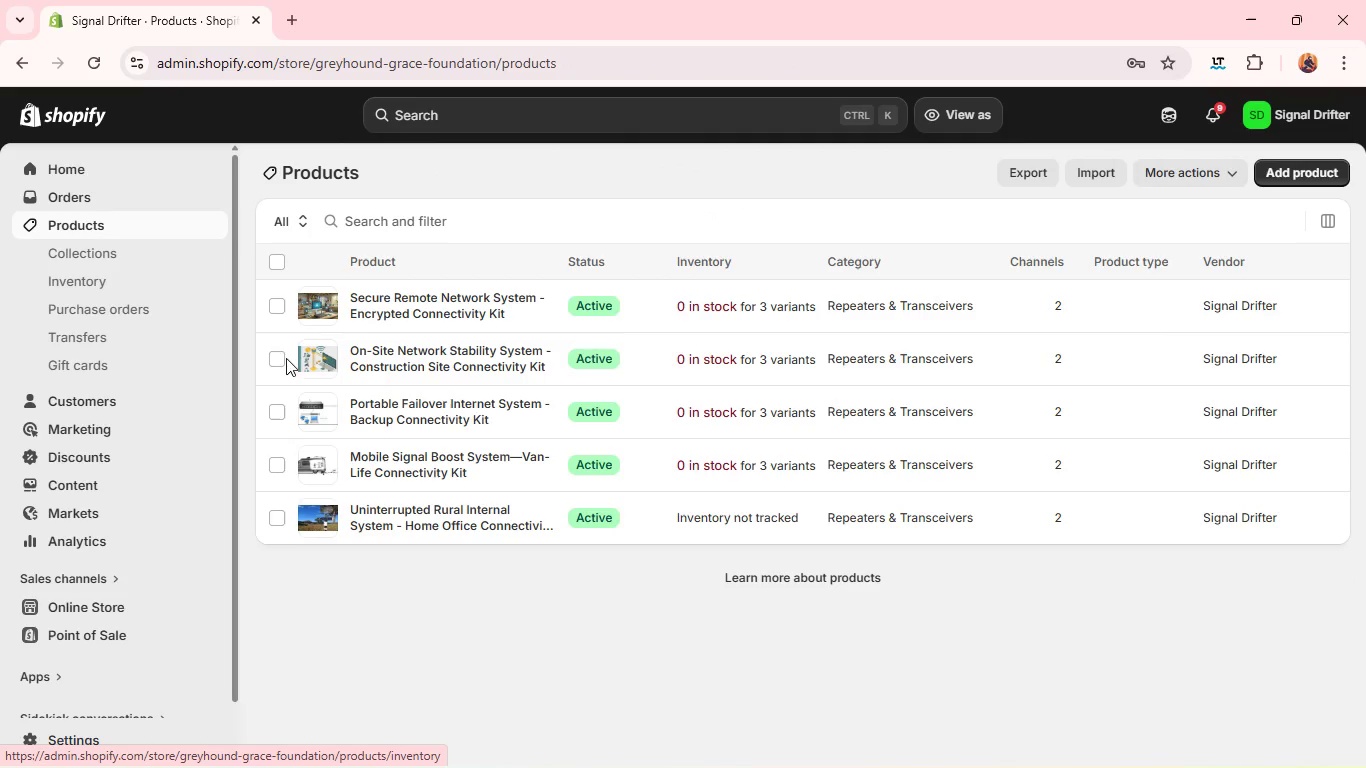 
left_click([318, 454])
 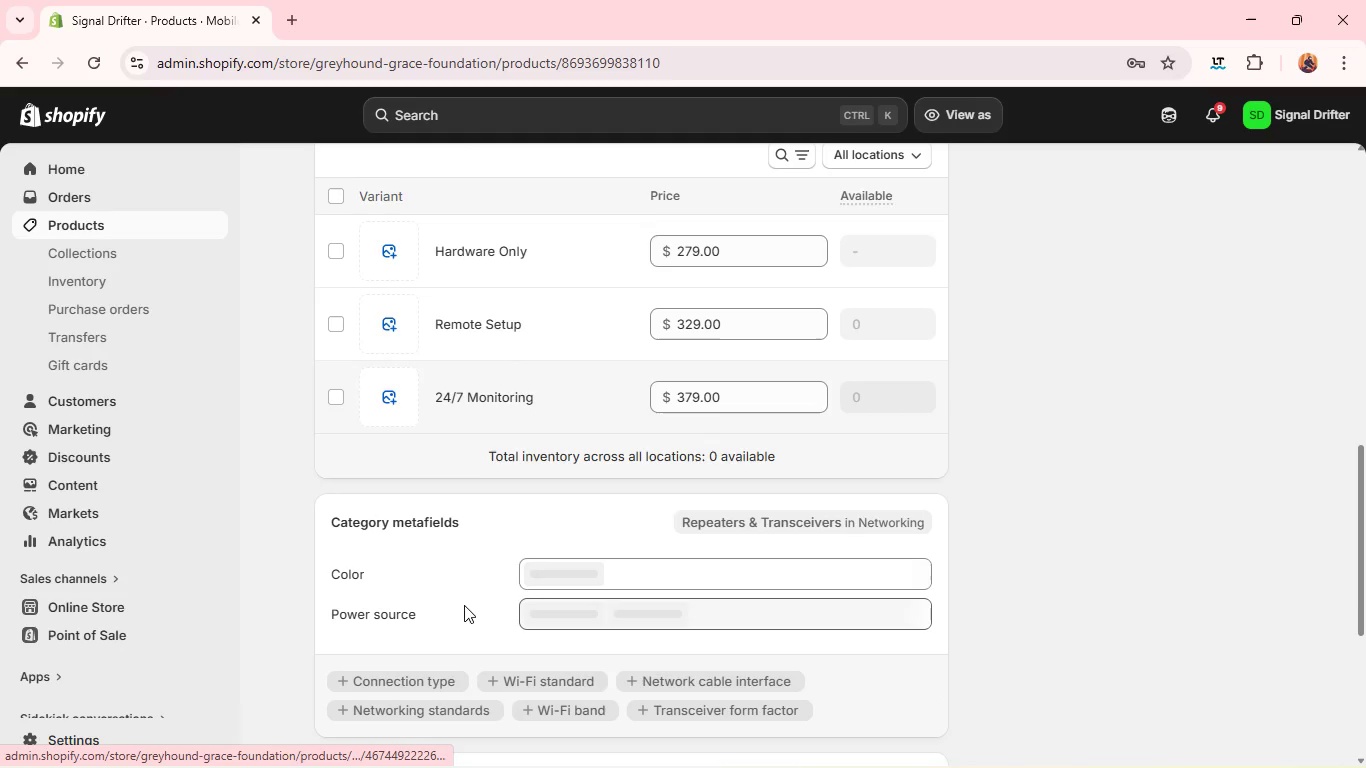 
wait(7.31)
 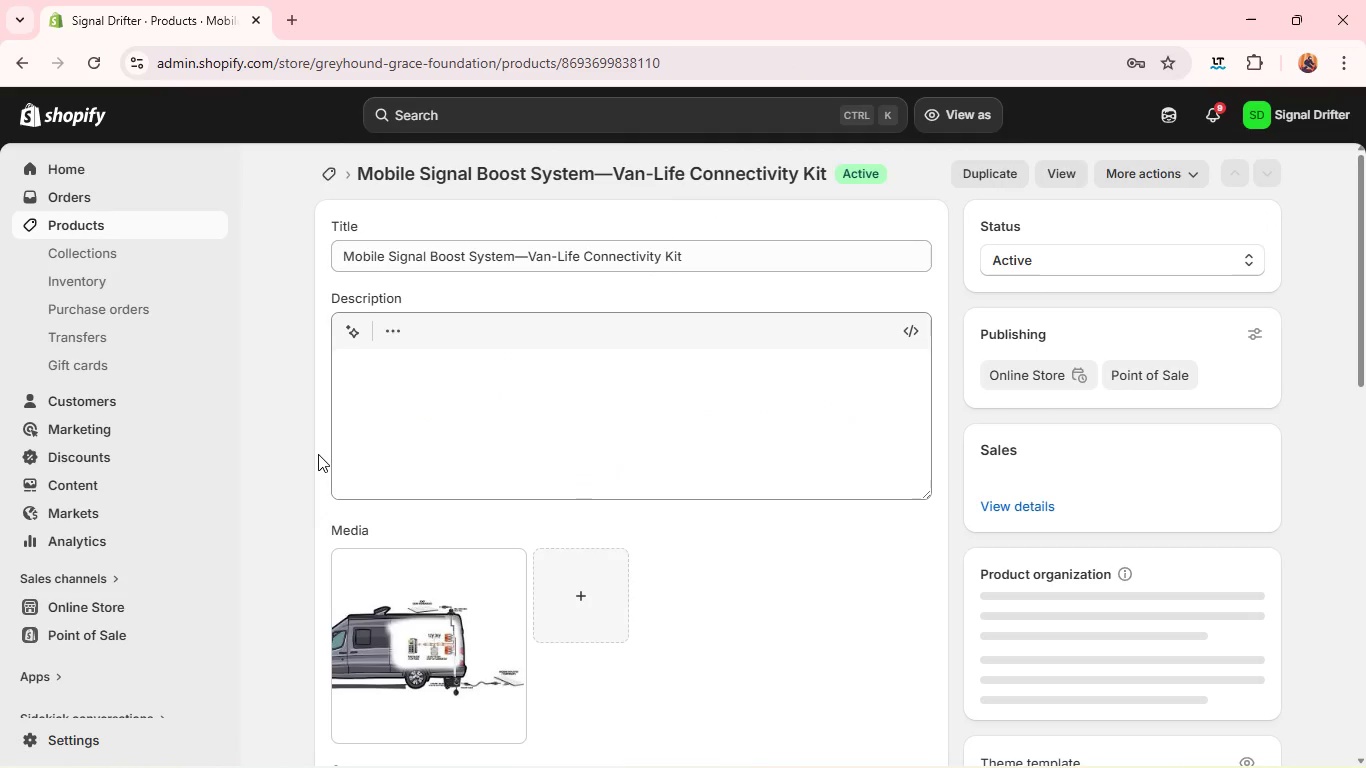 
left_click([478, 379])
 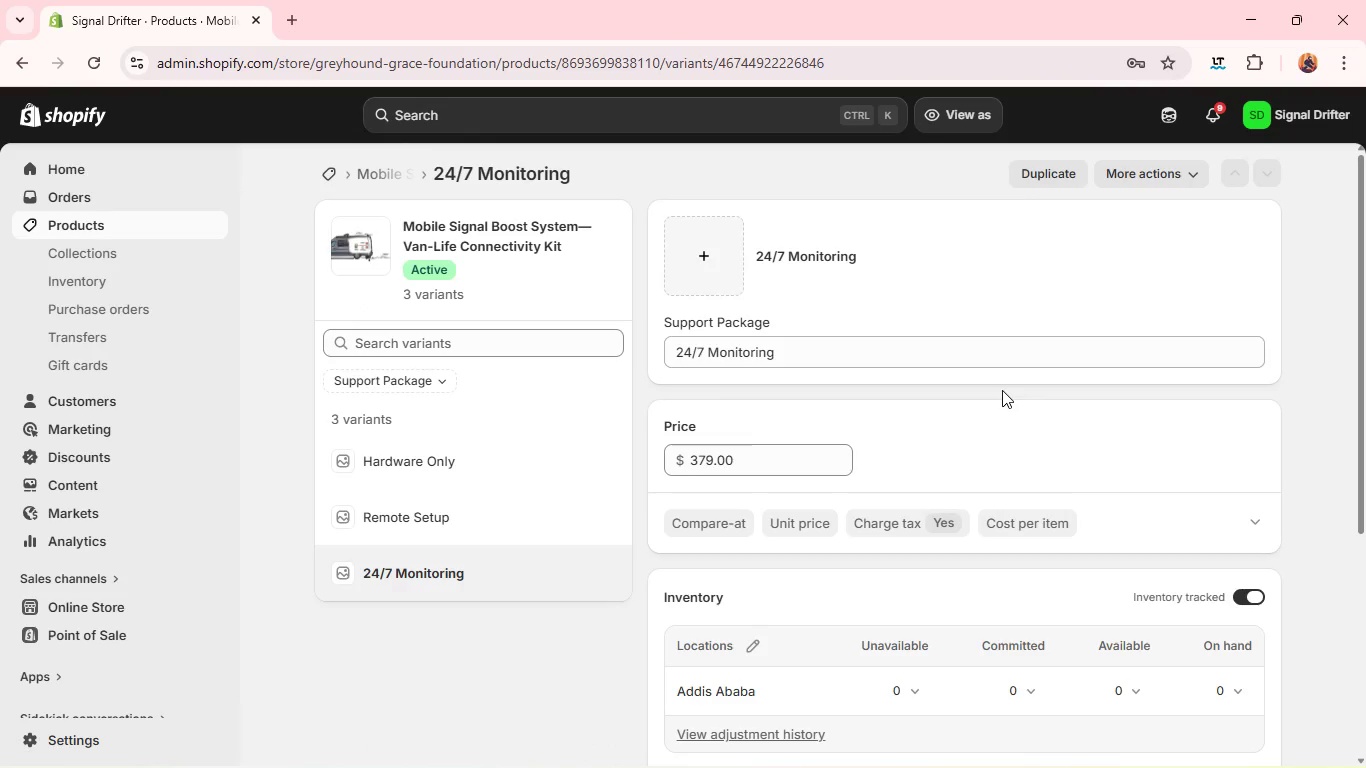 
left_click([1245, 593])
 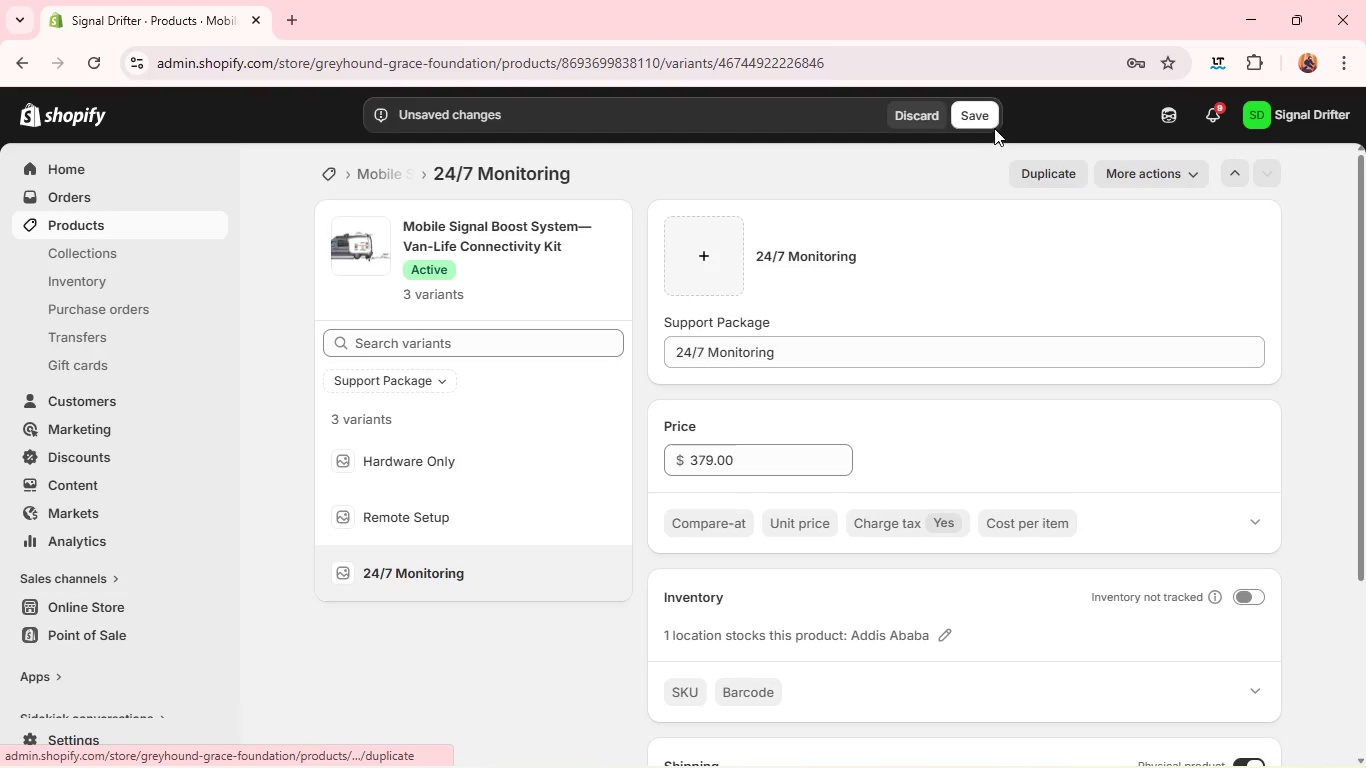 
left_click([980, 114])
 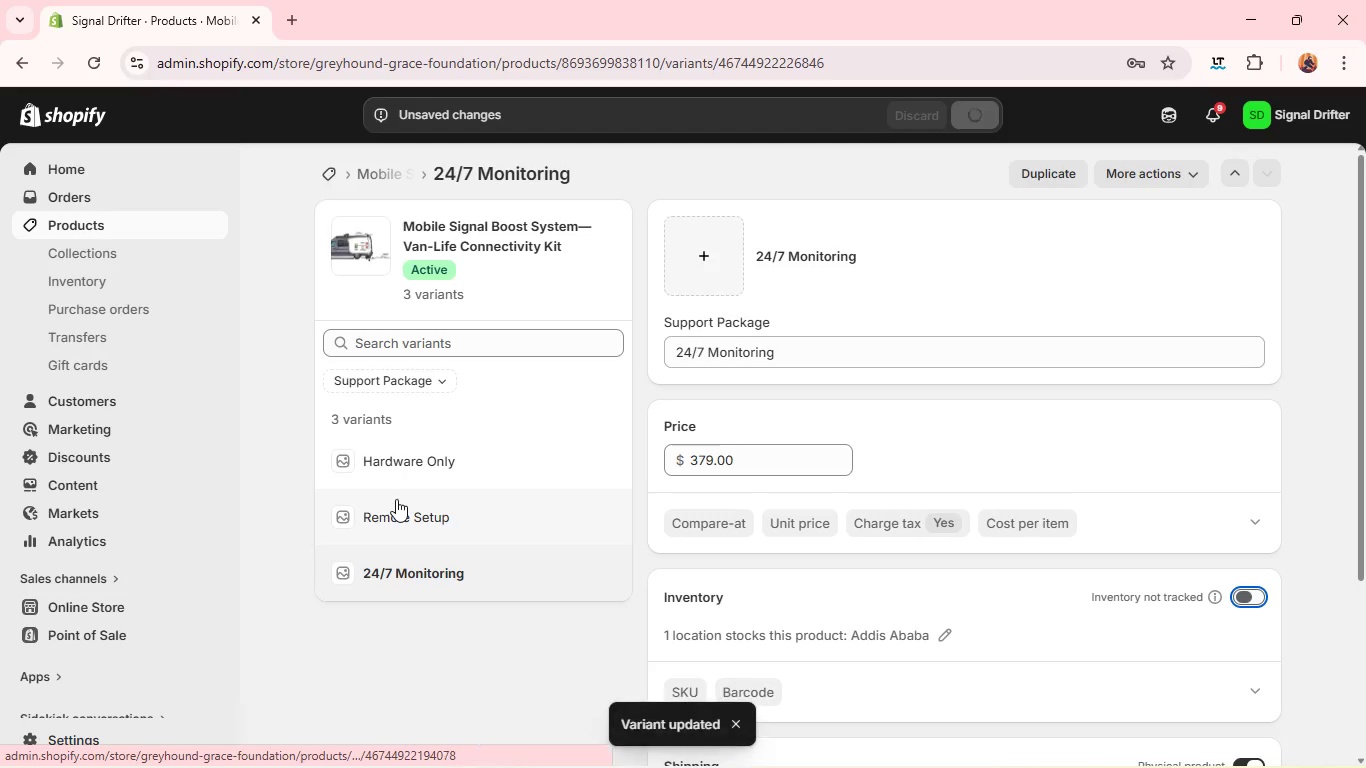 
left_click([396, 499])
 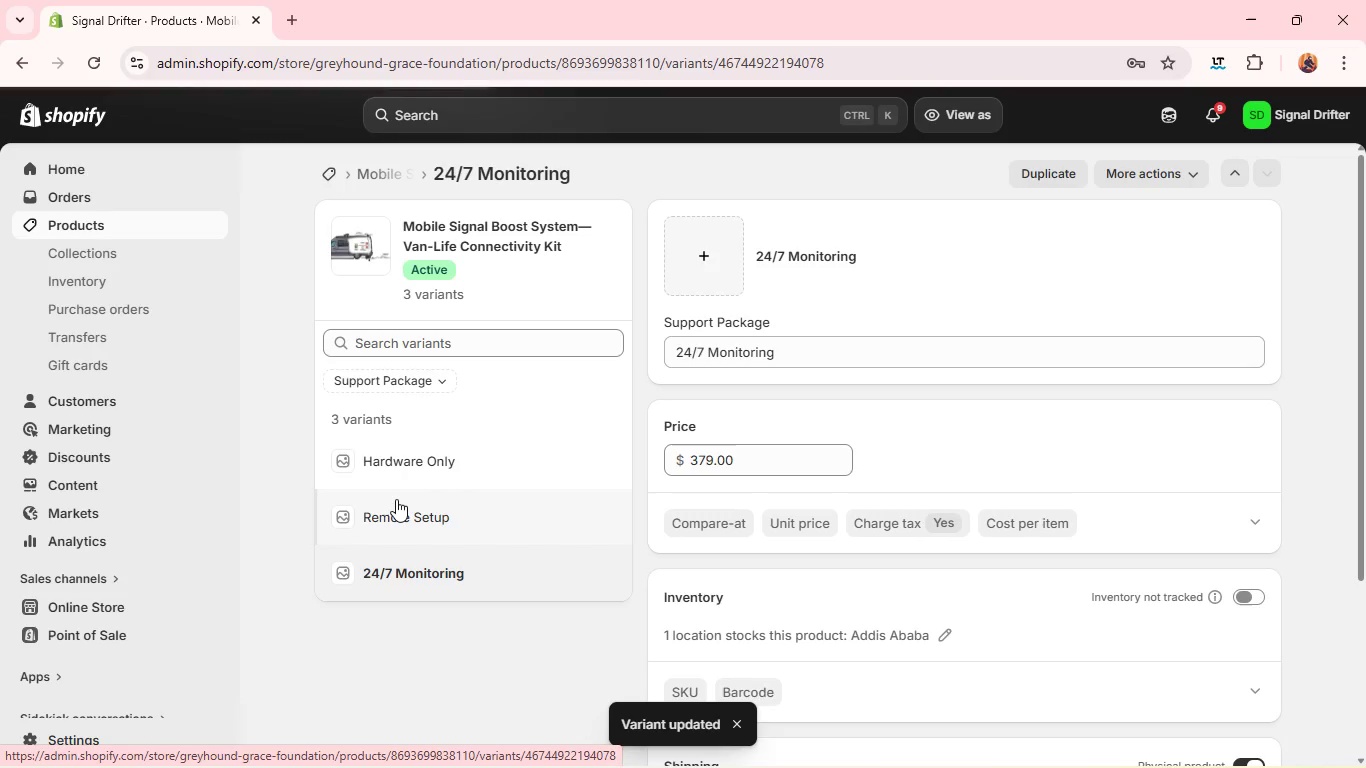 
mouse_move([884, 576])
 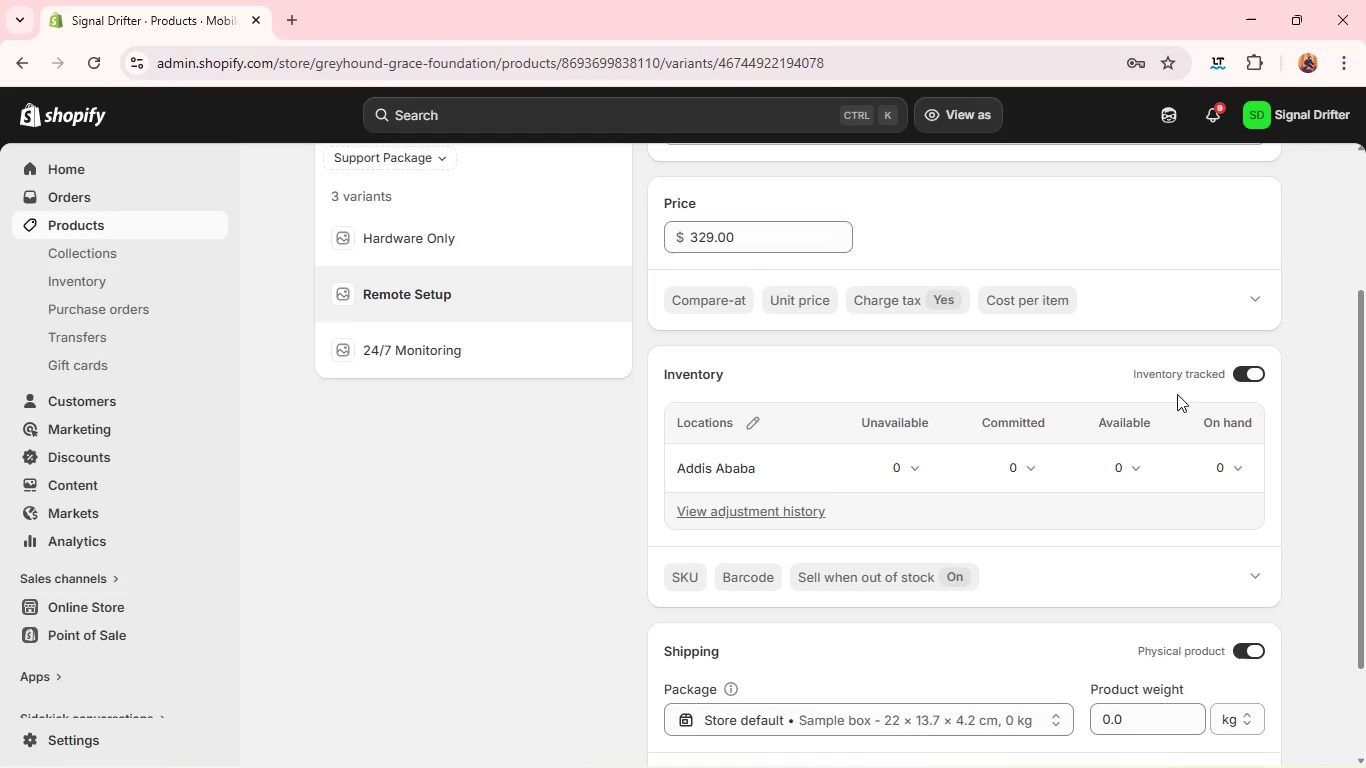 
left_click([1245, 374])
 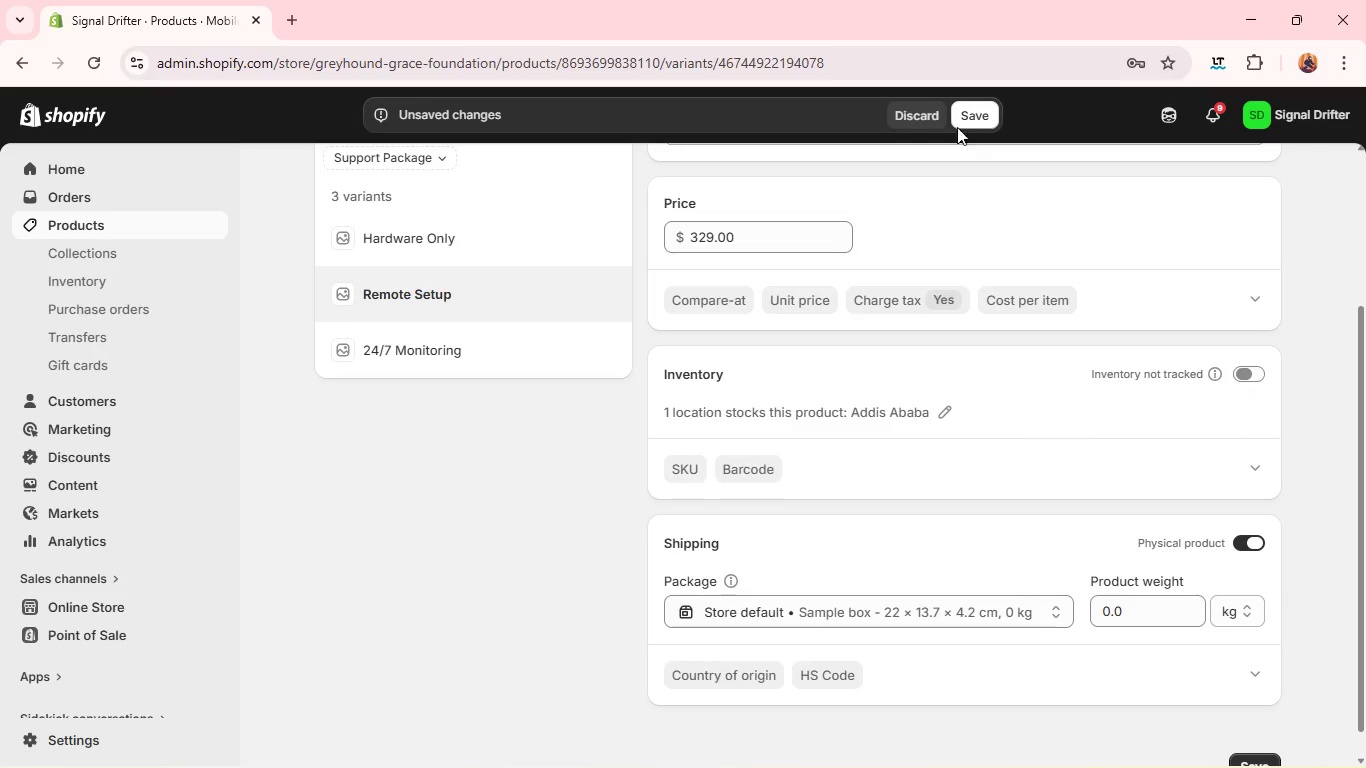 
left_click([968, 107])
 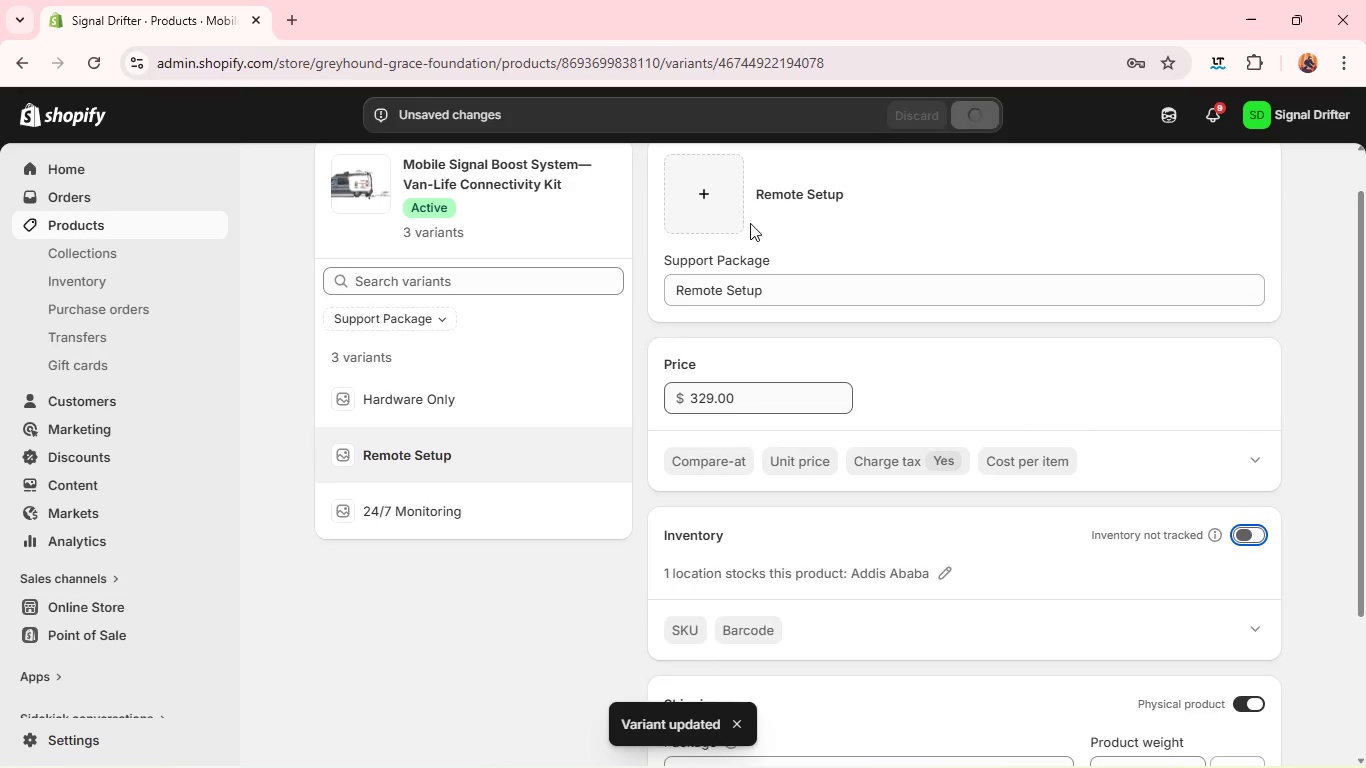 
left_click([504, 402])
 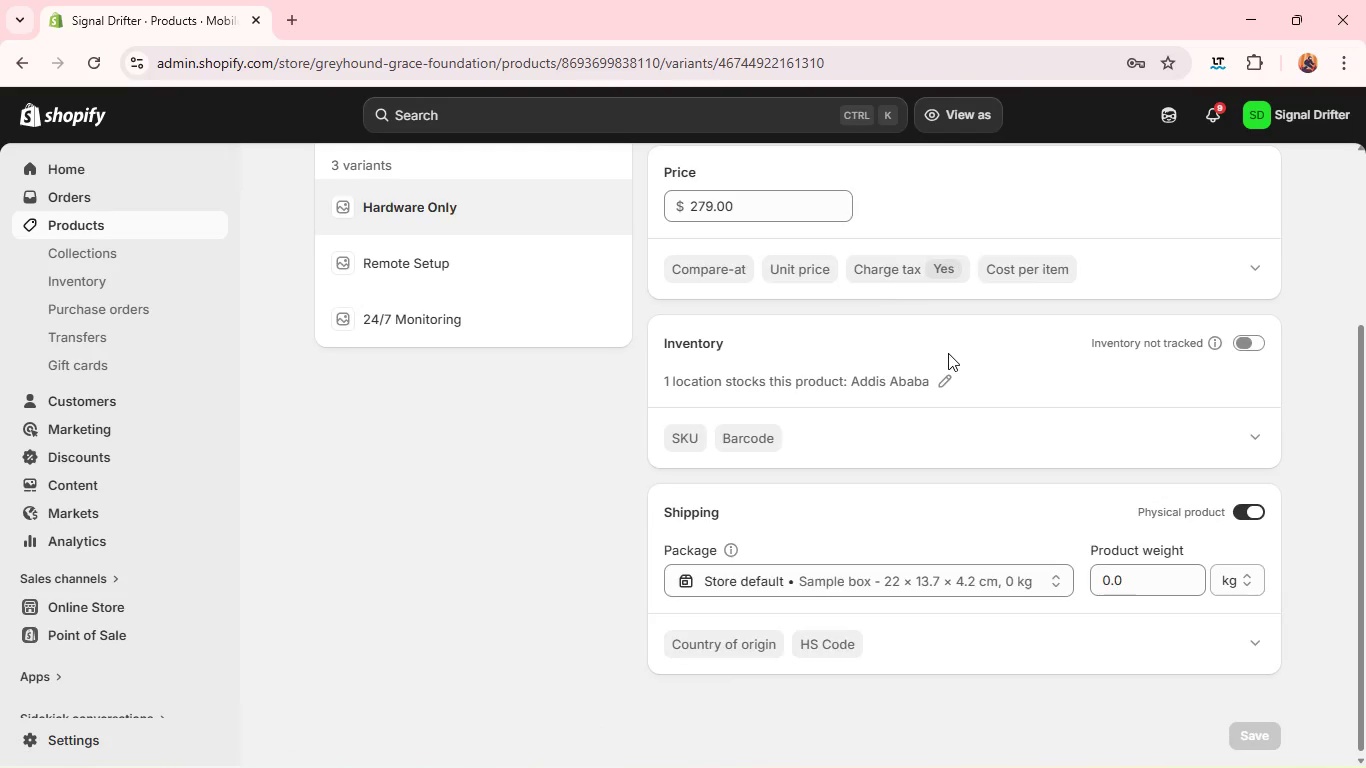 
wait(7.52)
 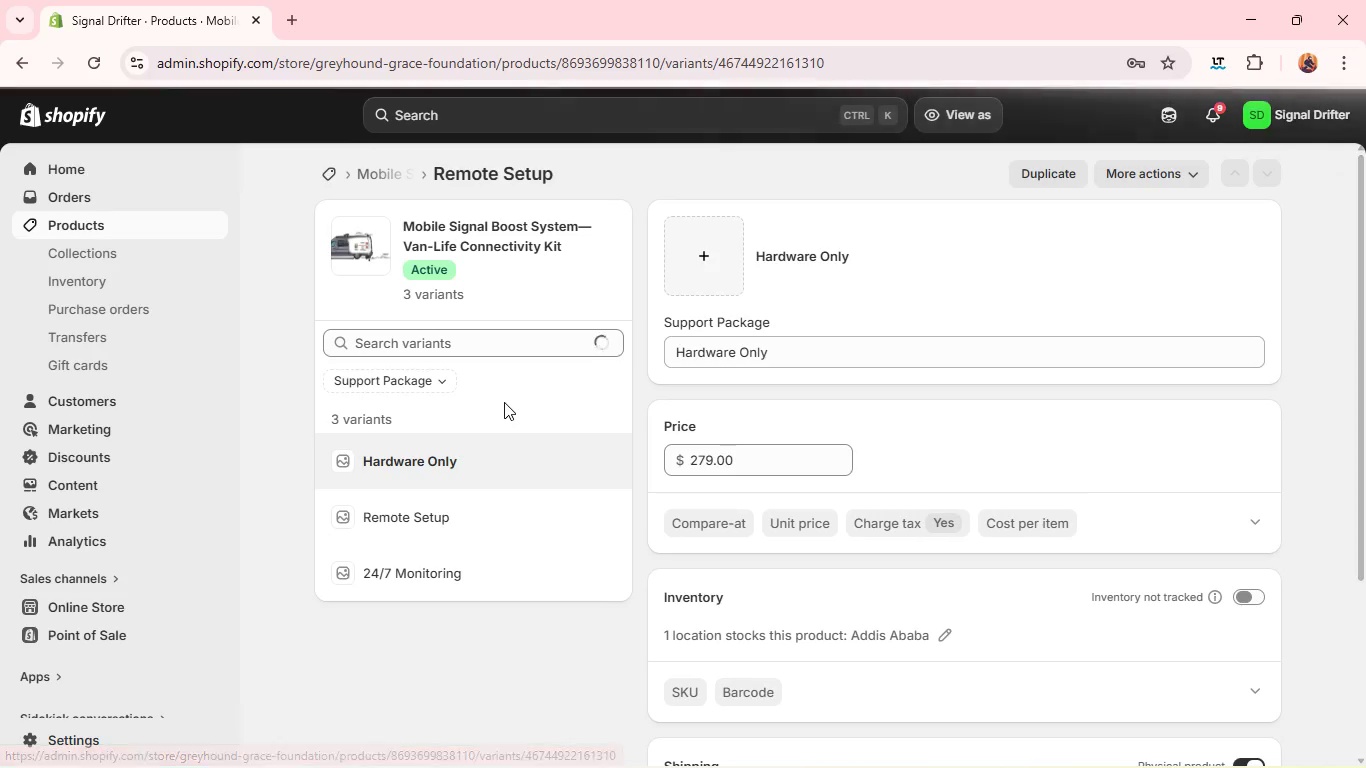 
left_click([188, 232])
 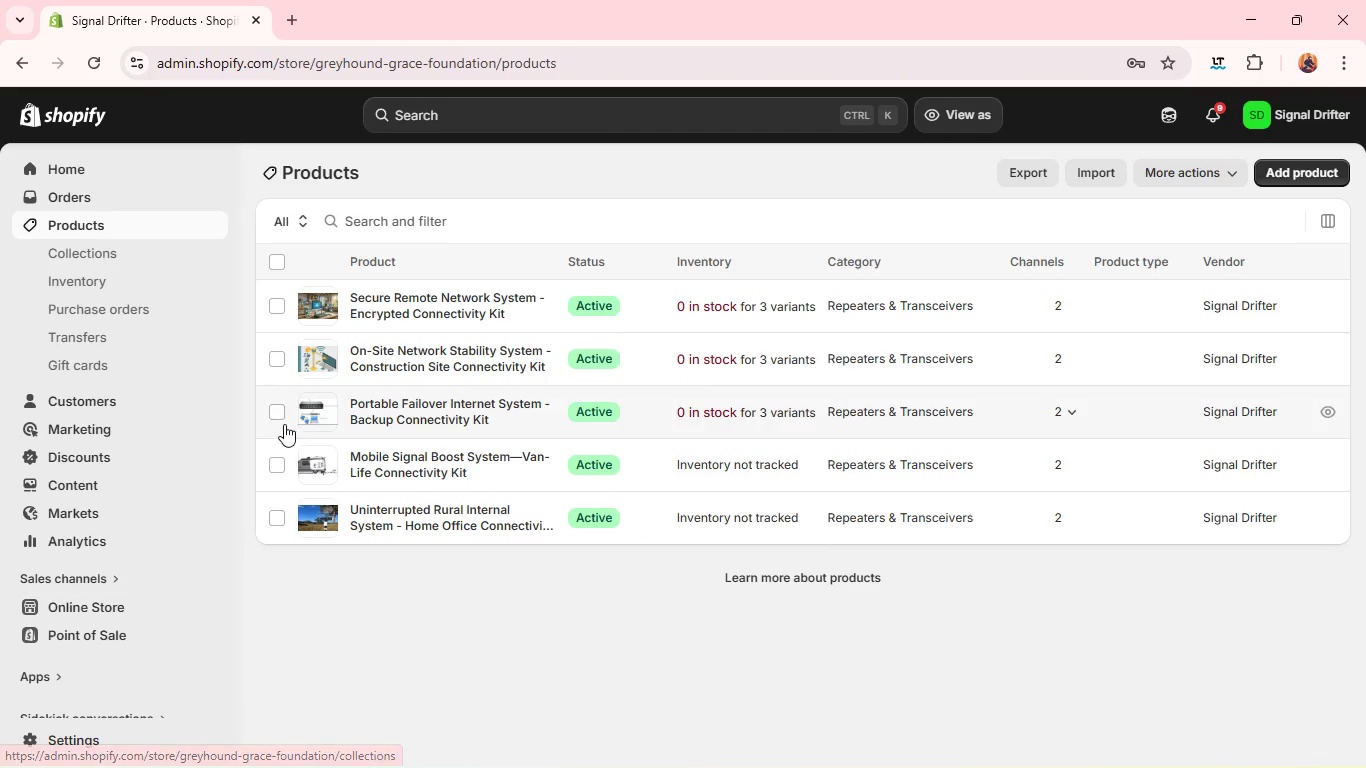 
left_click([315, 405])
 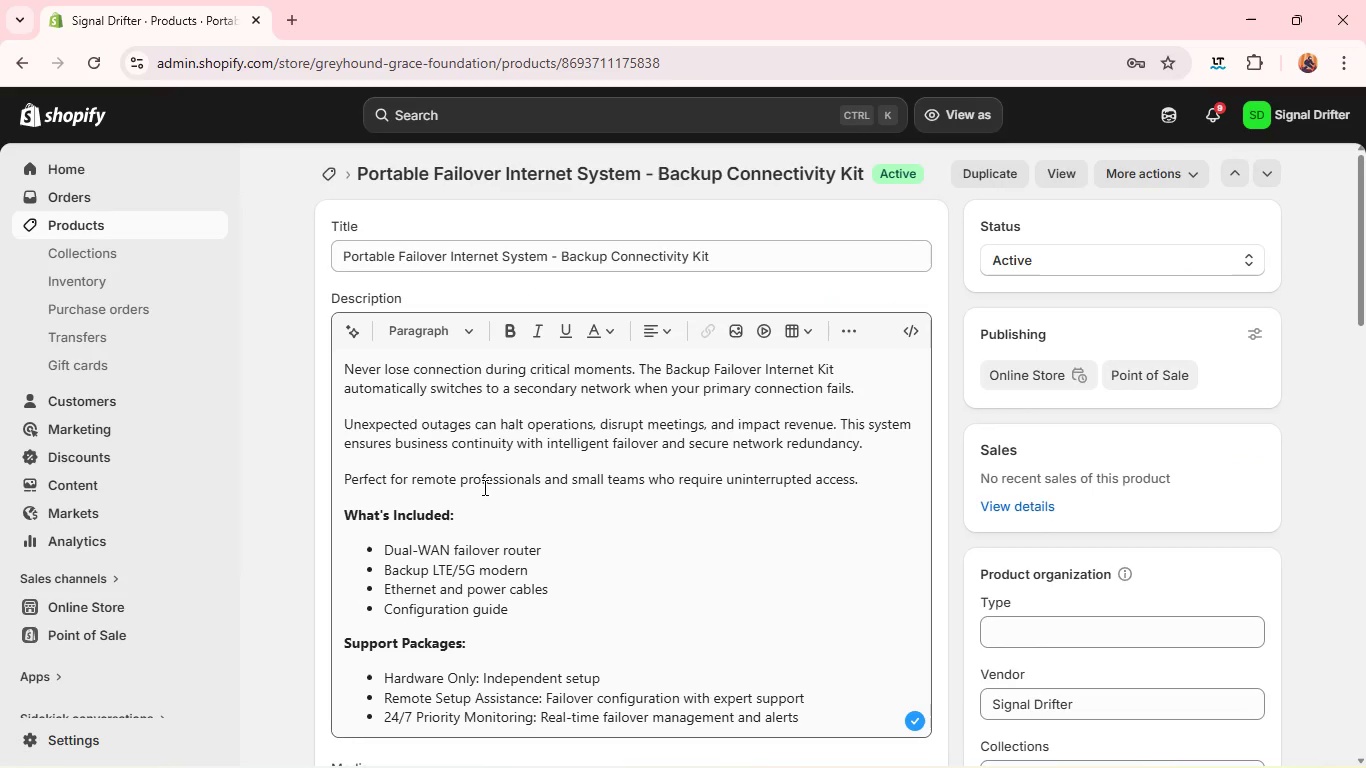 
wait(30.31)
 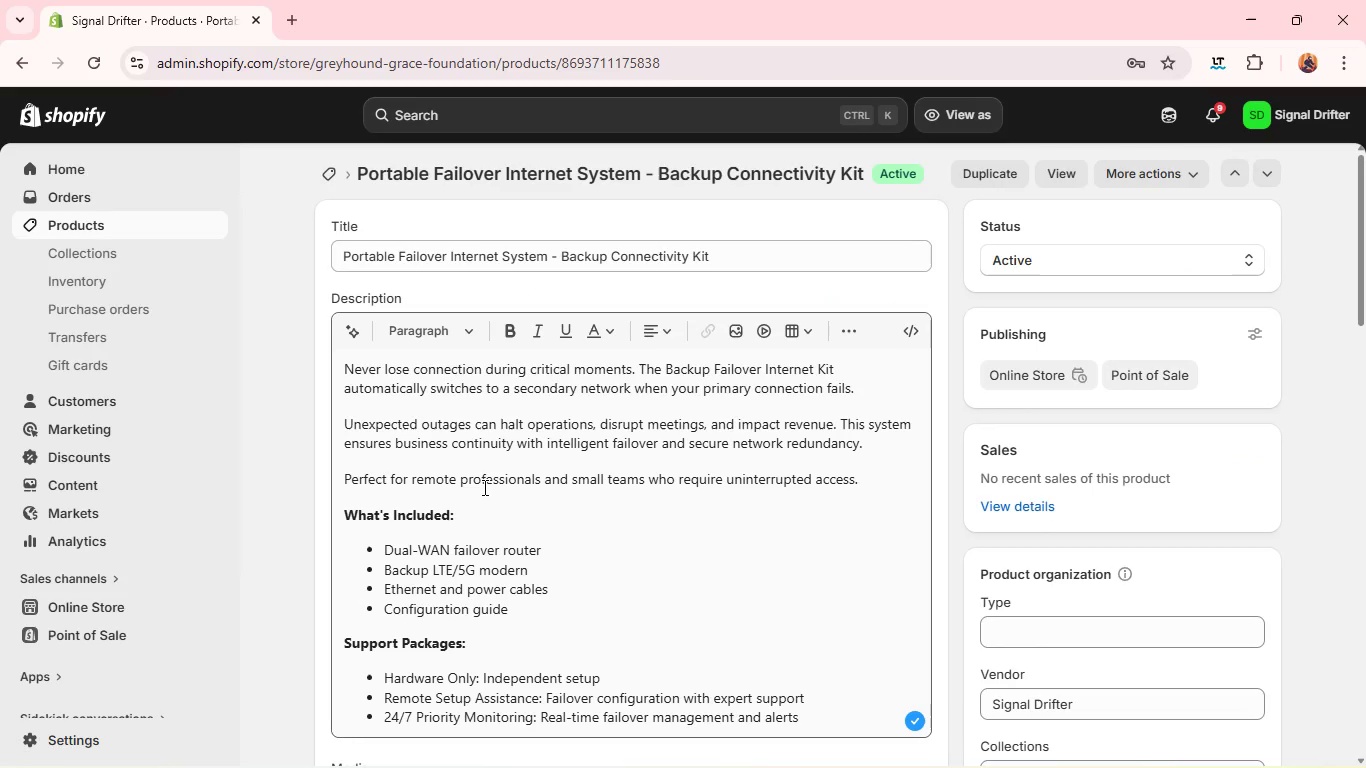 
left_click([479, 367])
 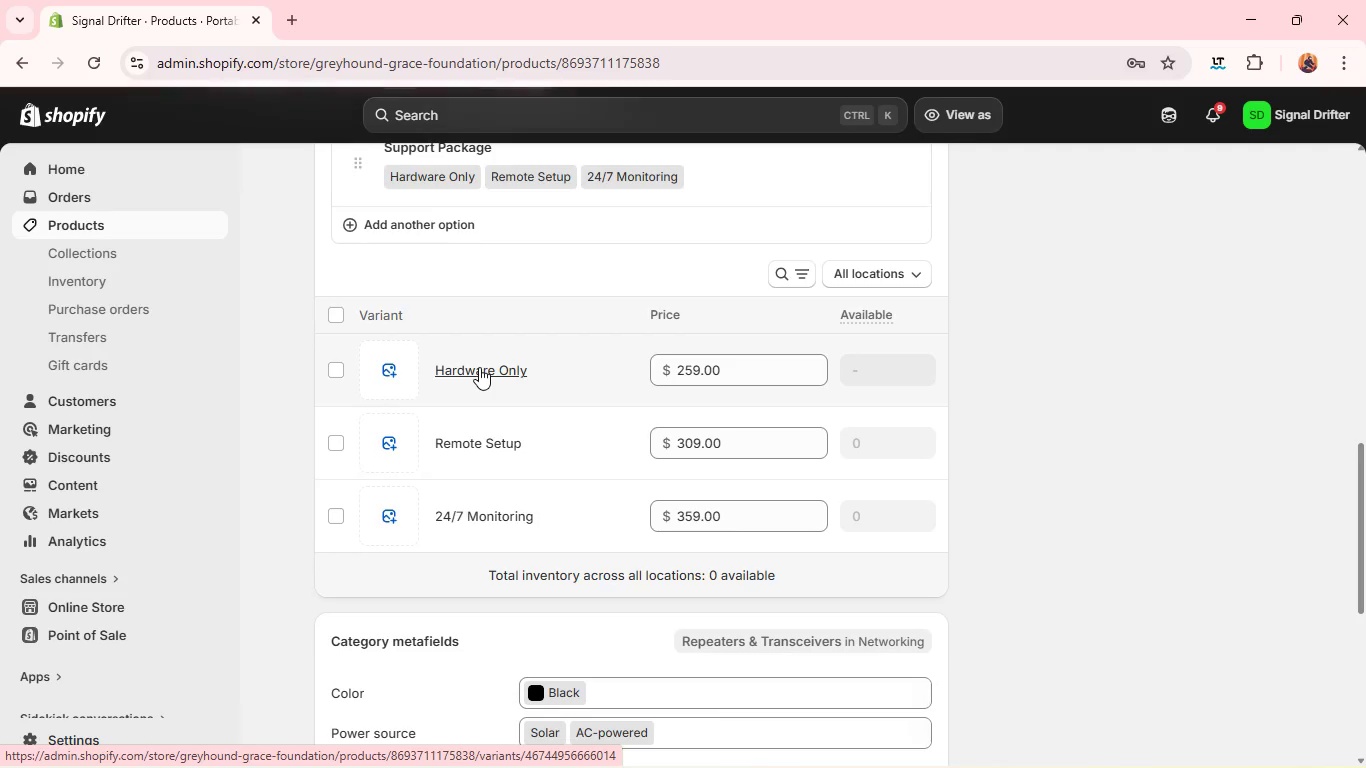 
hold_key(key=AltLeft, duration=0.34)
 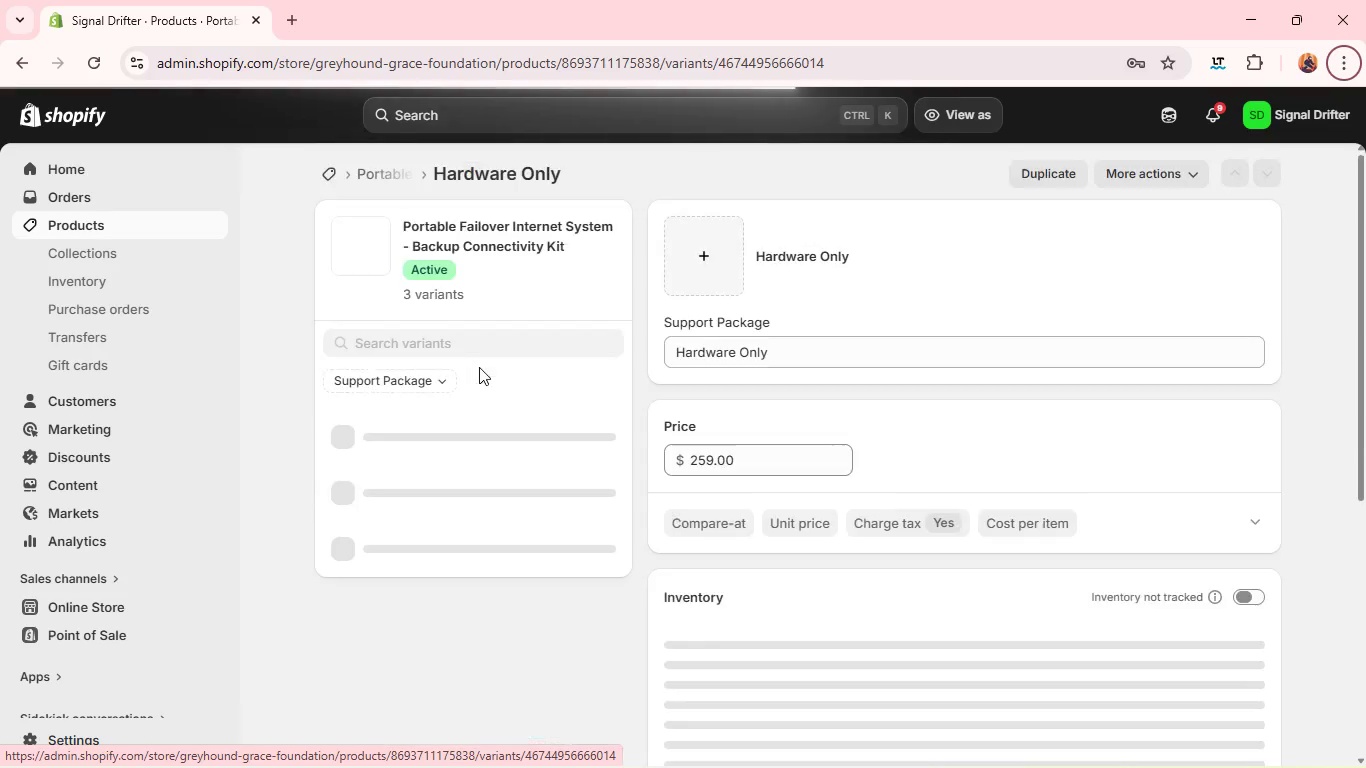 
key(Alt+Tab)